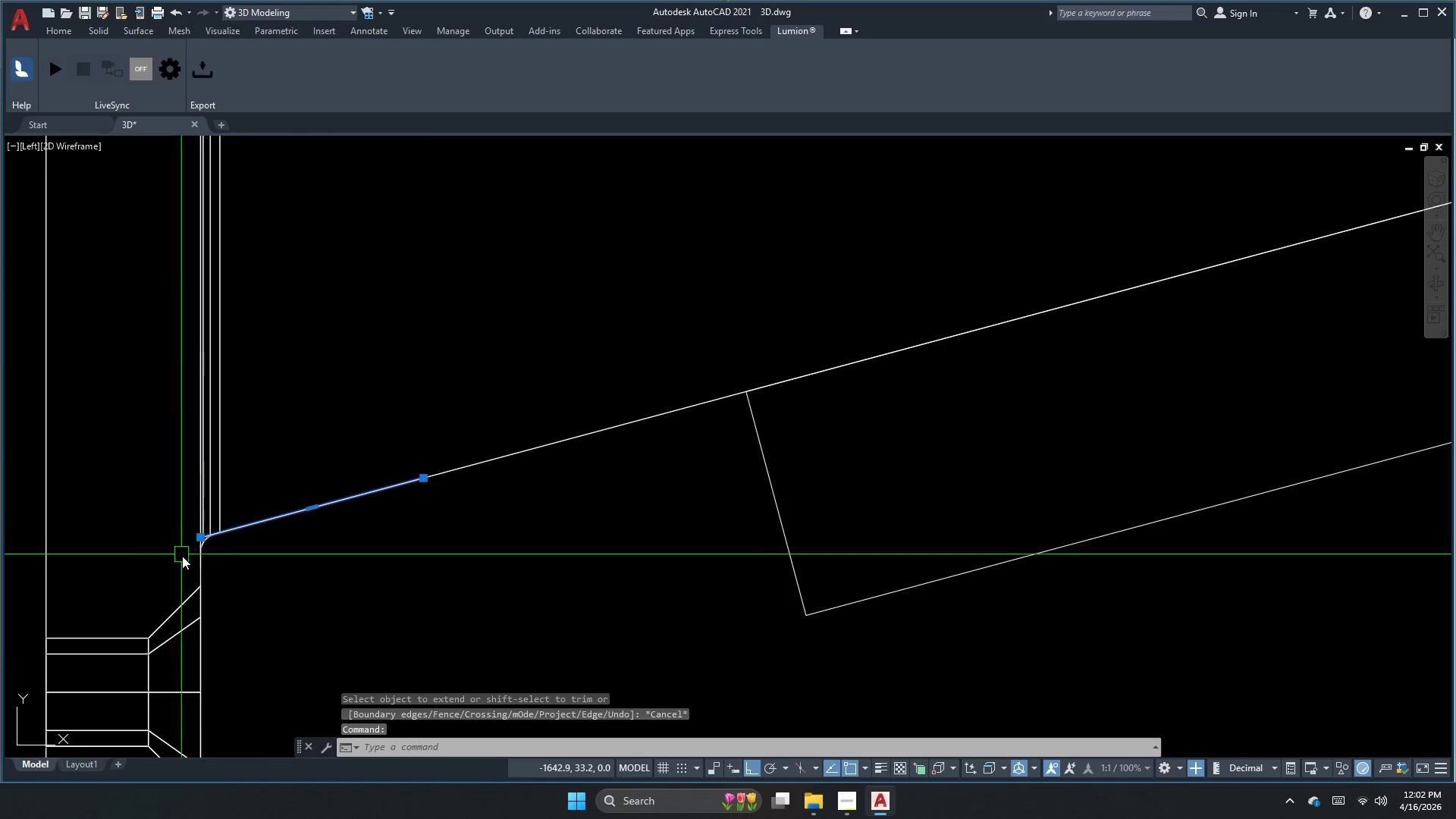 
key(Escape)
 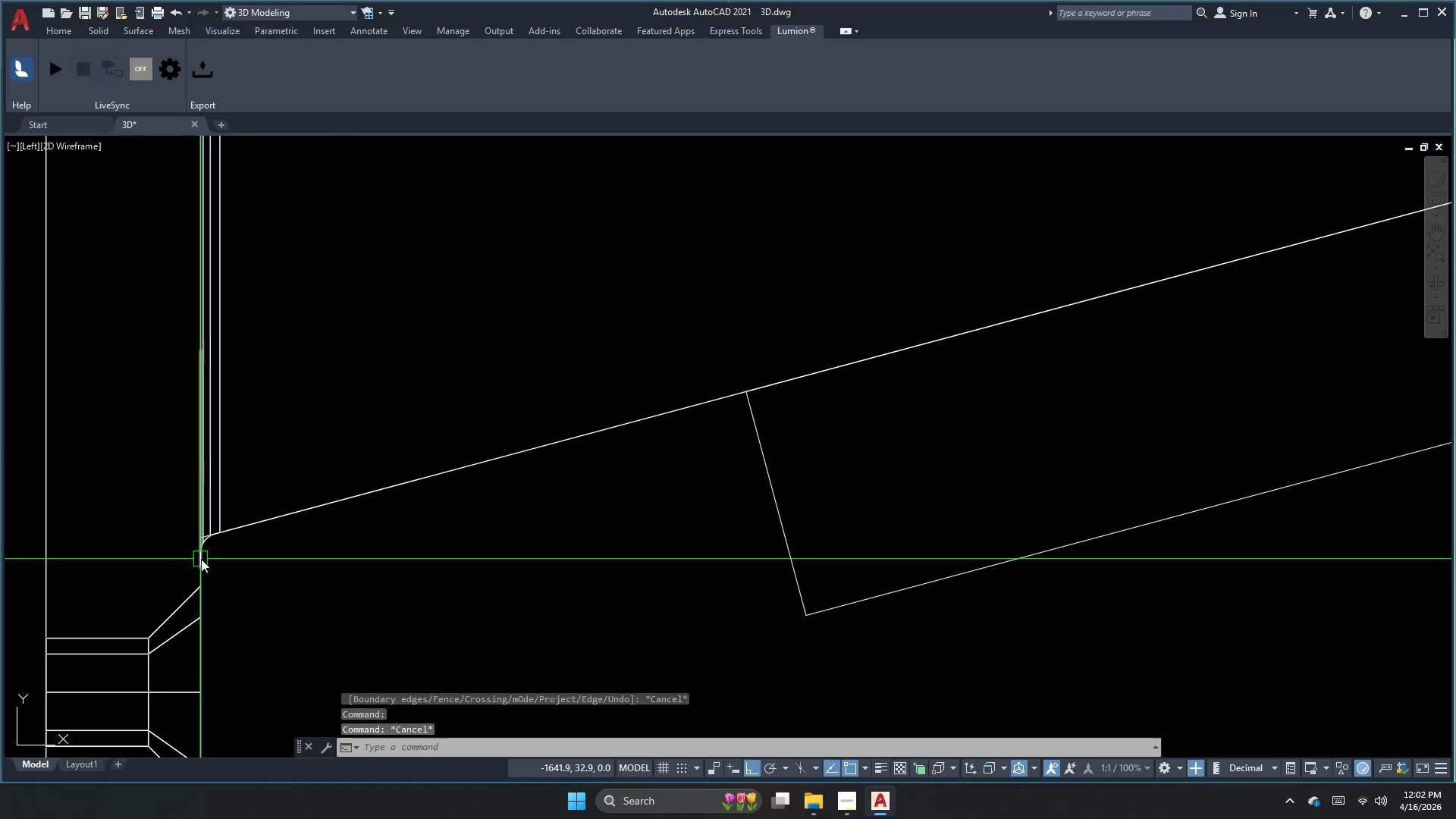 
left_click([202, 559])
 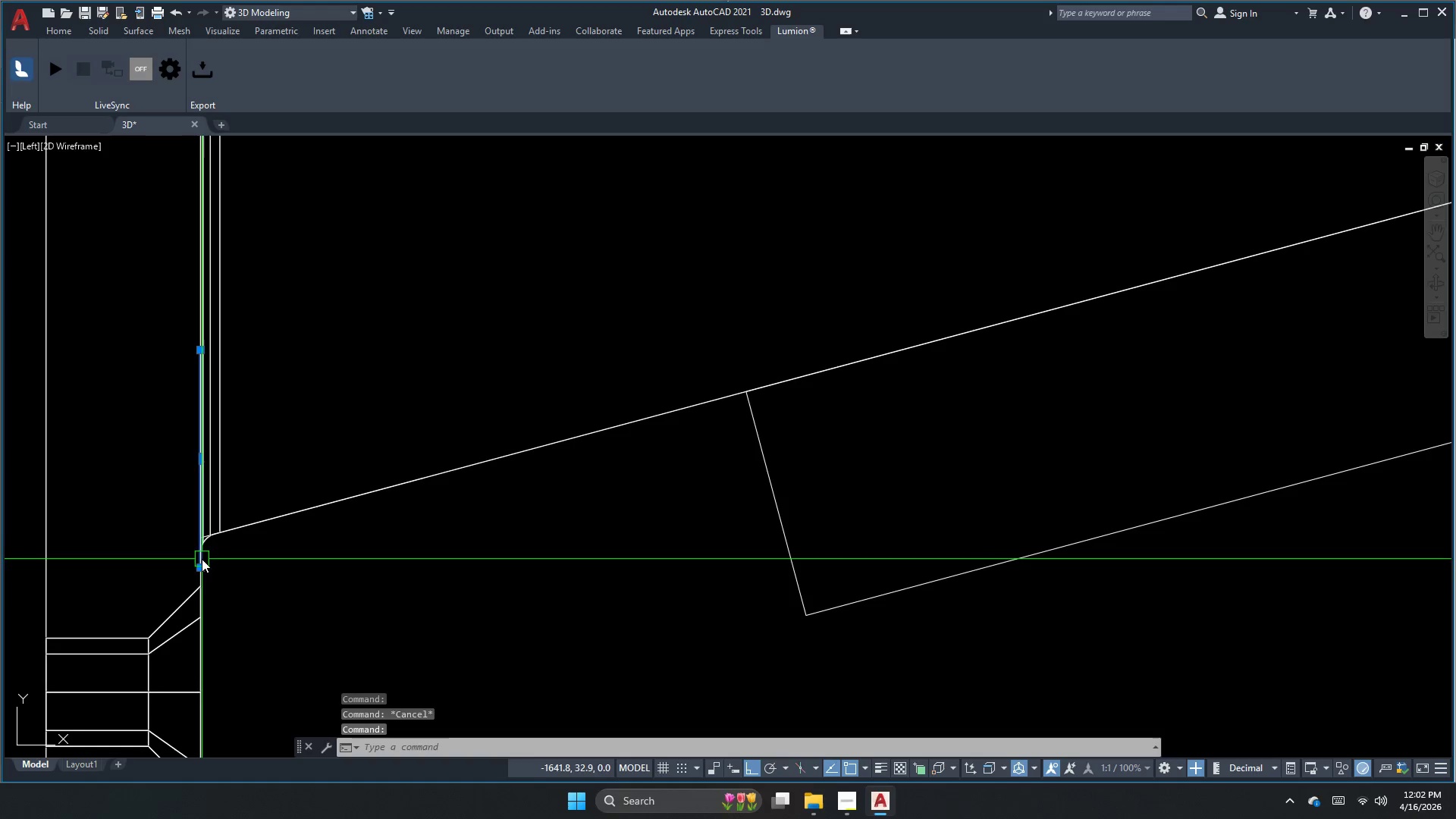 
key(E)
 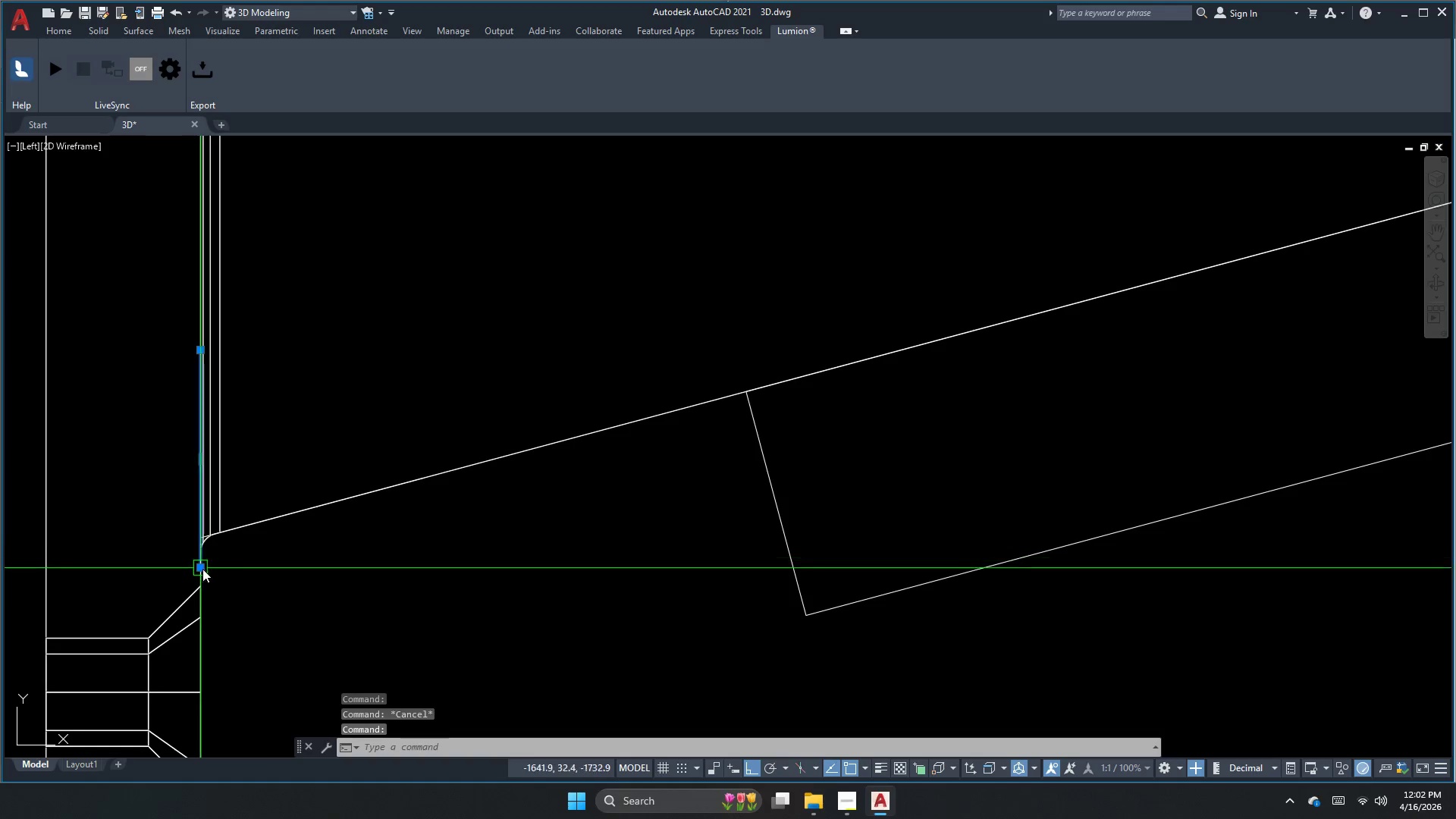 
key(Space)
 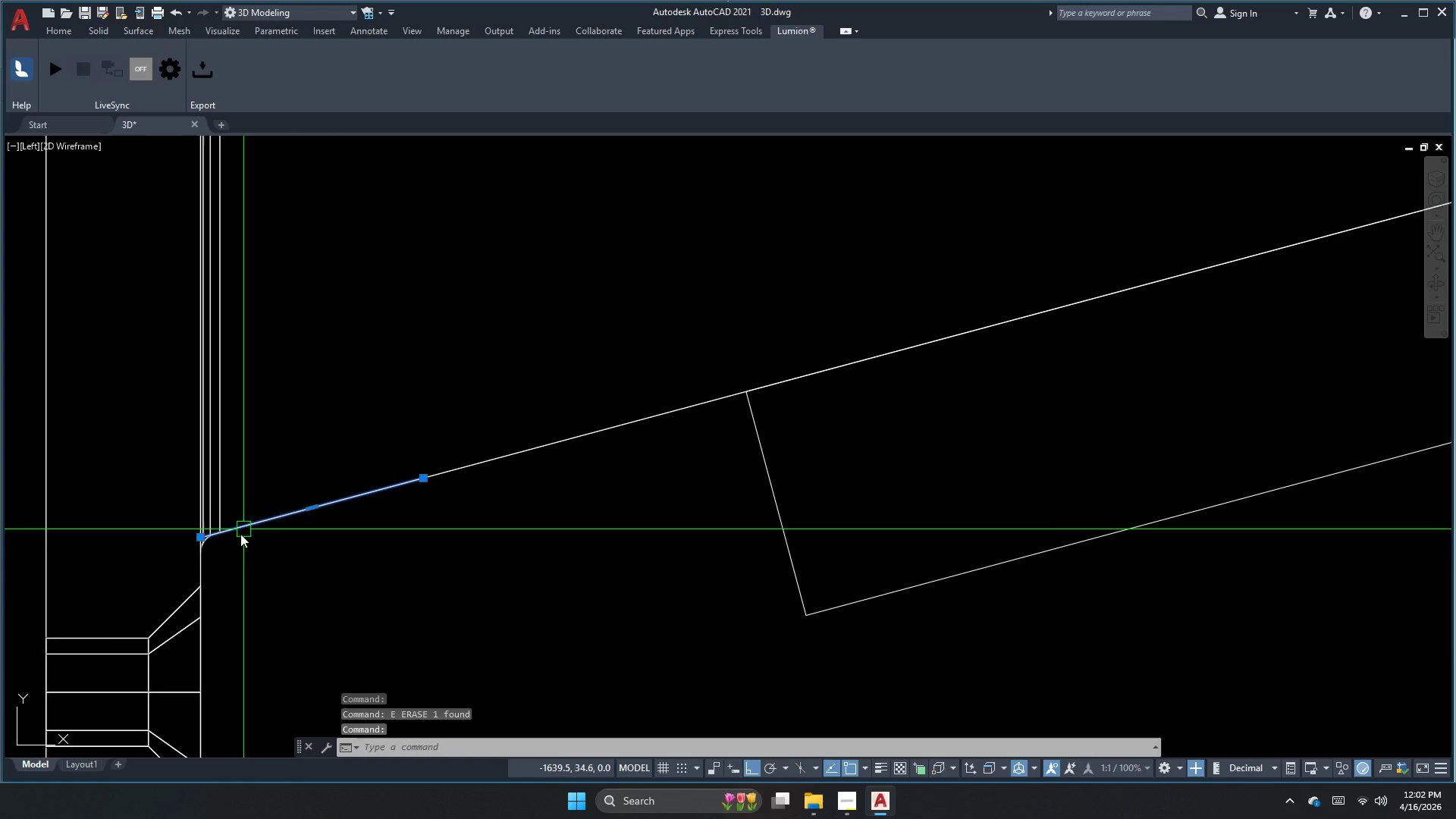 
scroll: coordinate [212, 589], scroll_direction: down, amount: 3.0
 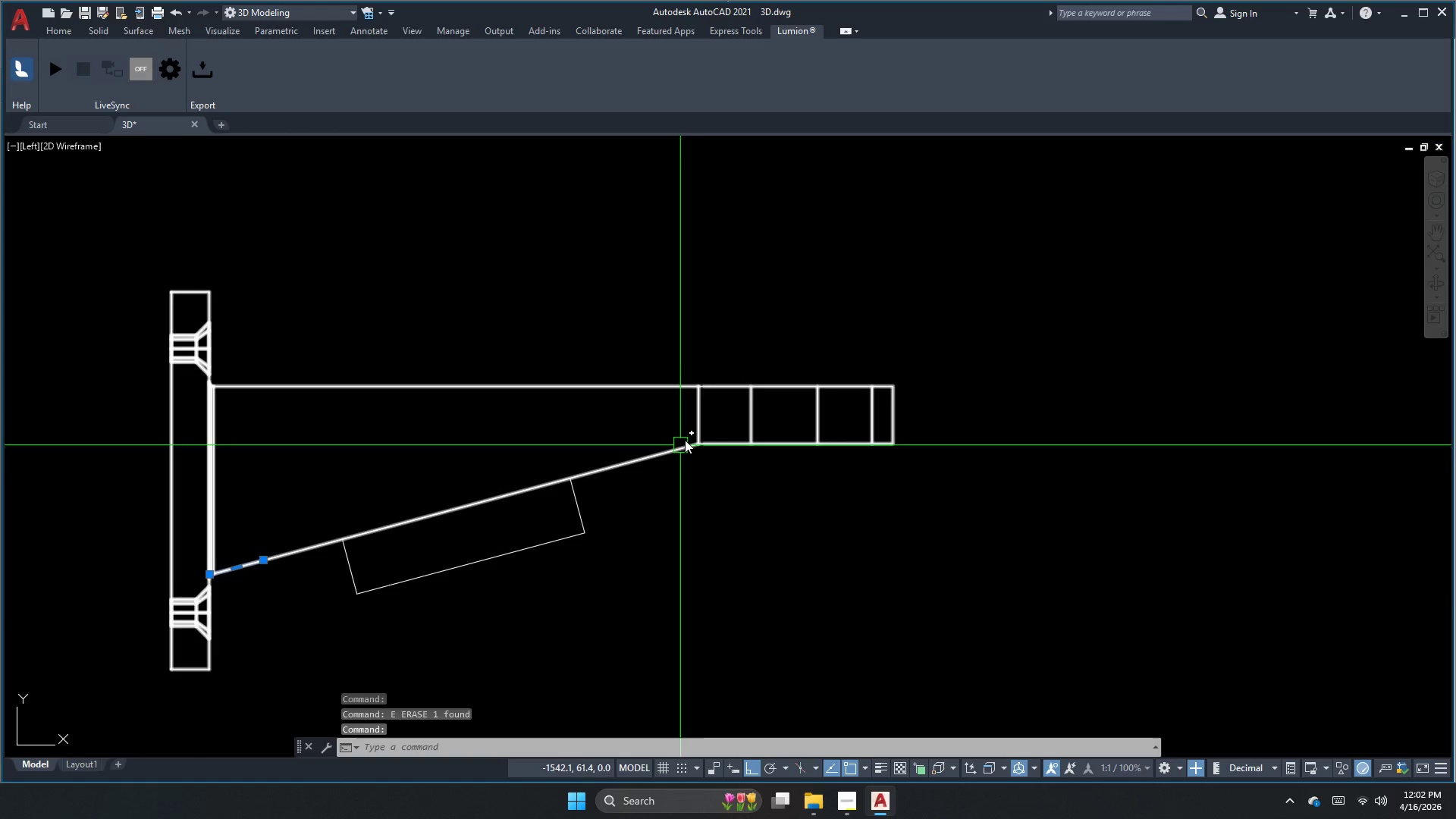 
key(Escape)
 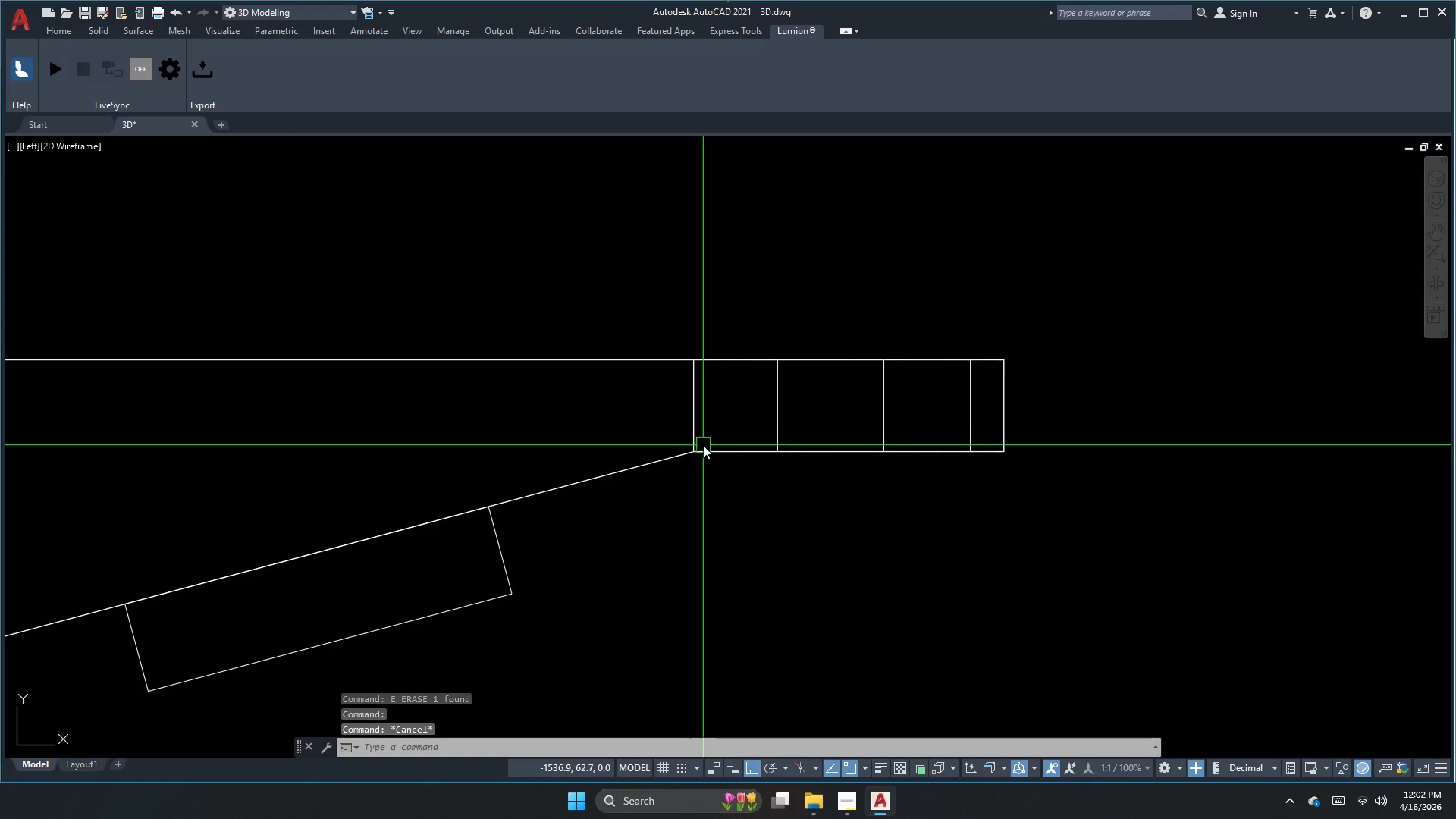 
scroll: coordinate [703, 431], scroll_direction: up, amount: 1.0
 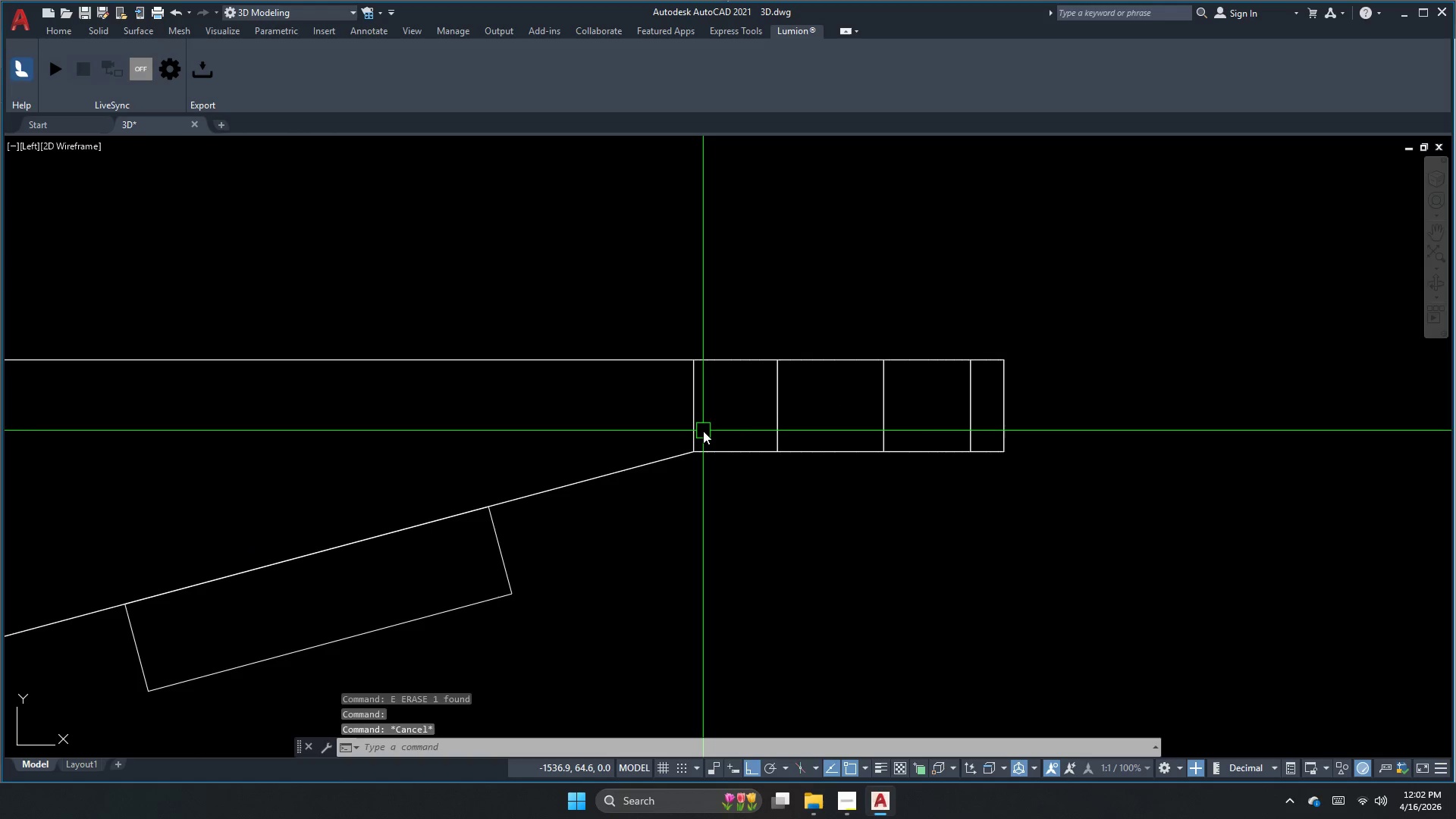 
type(ex )
 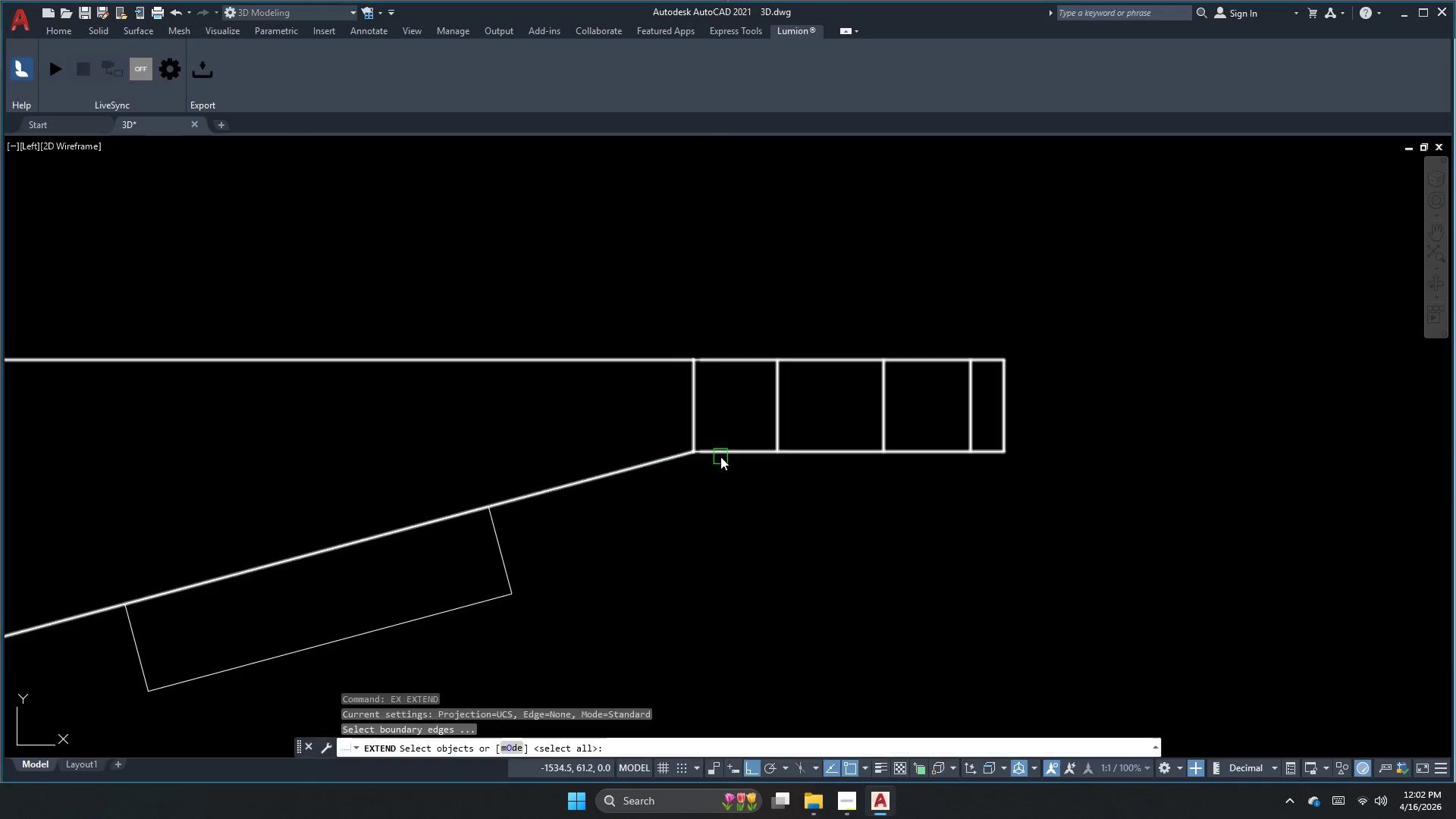 
left_click([721, 454])
 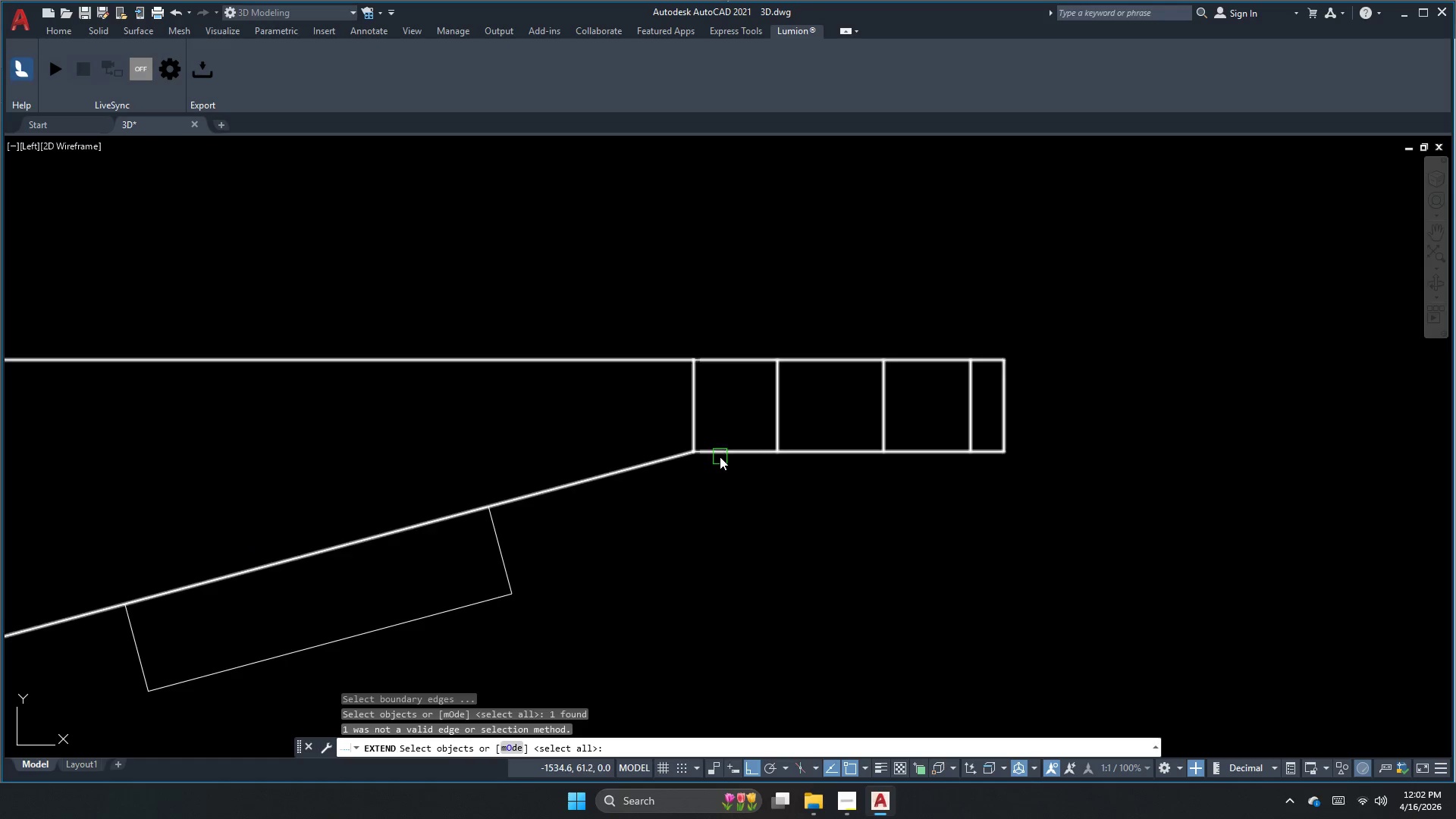 
key(Space)
 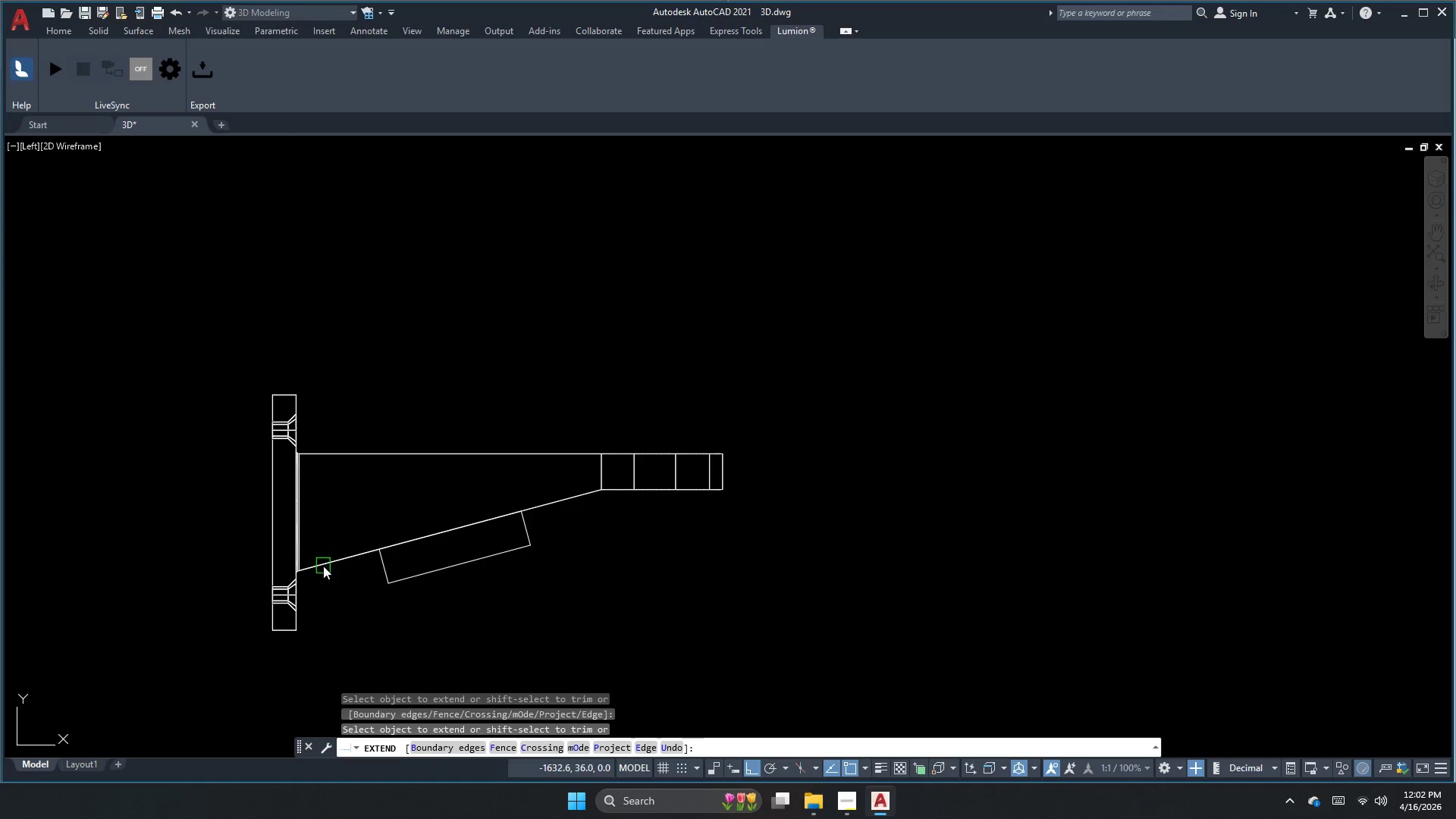 
scroll: coordinate [526, 518], scroll_direction: down, amount: 2.0
 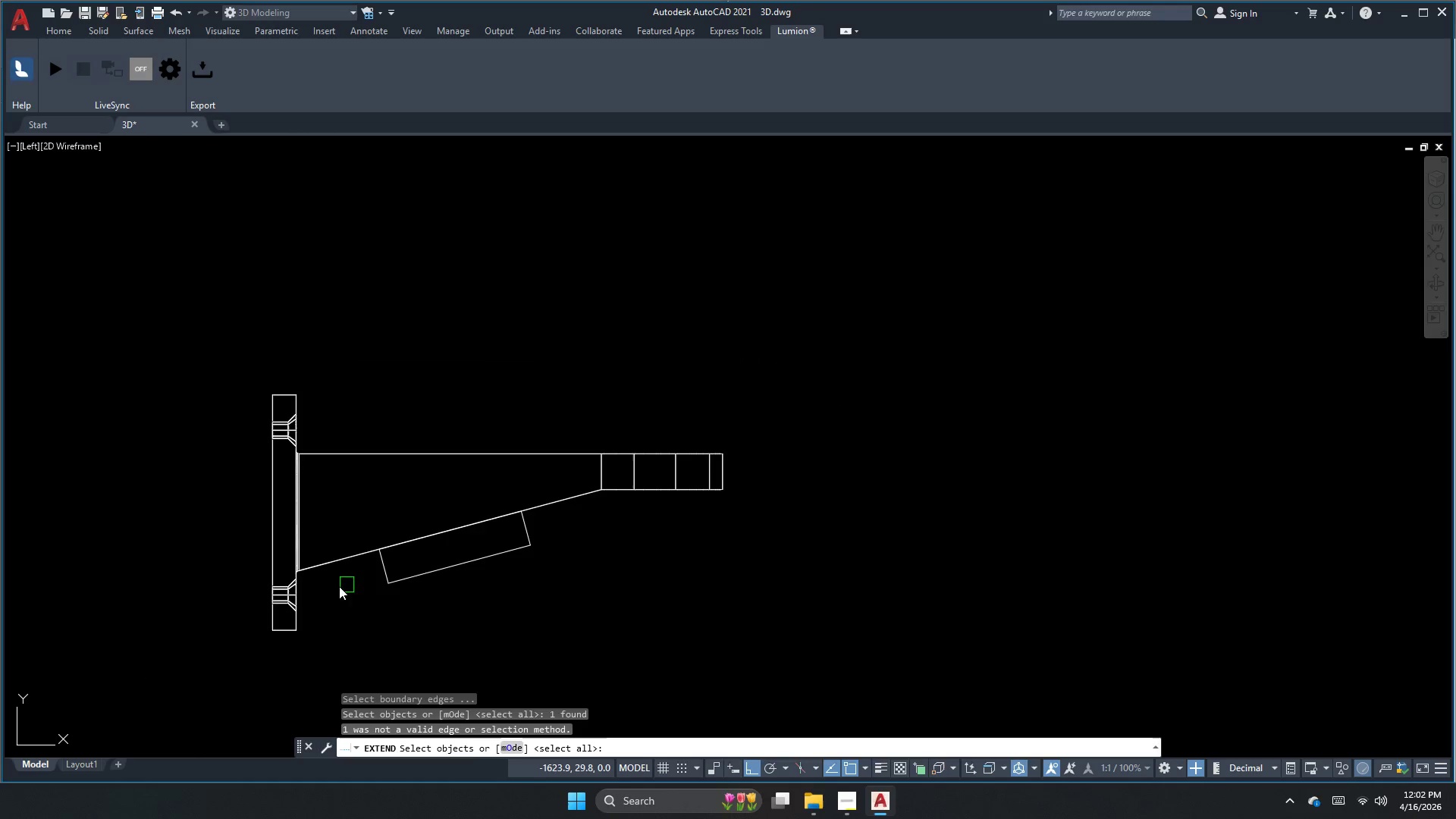 
double_click([360, 556])
 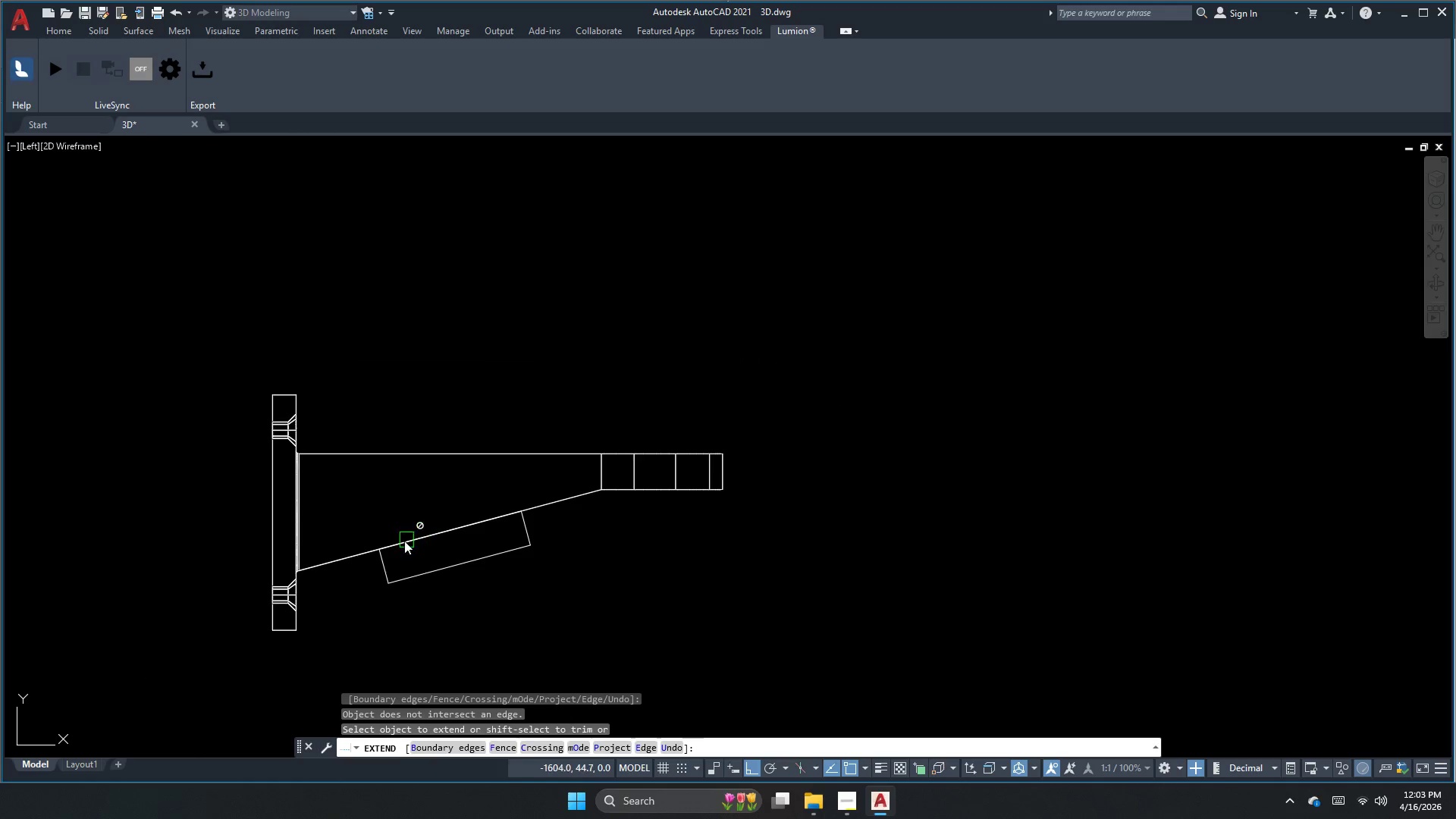 
key(Escape)
 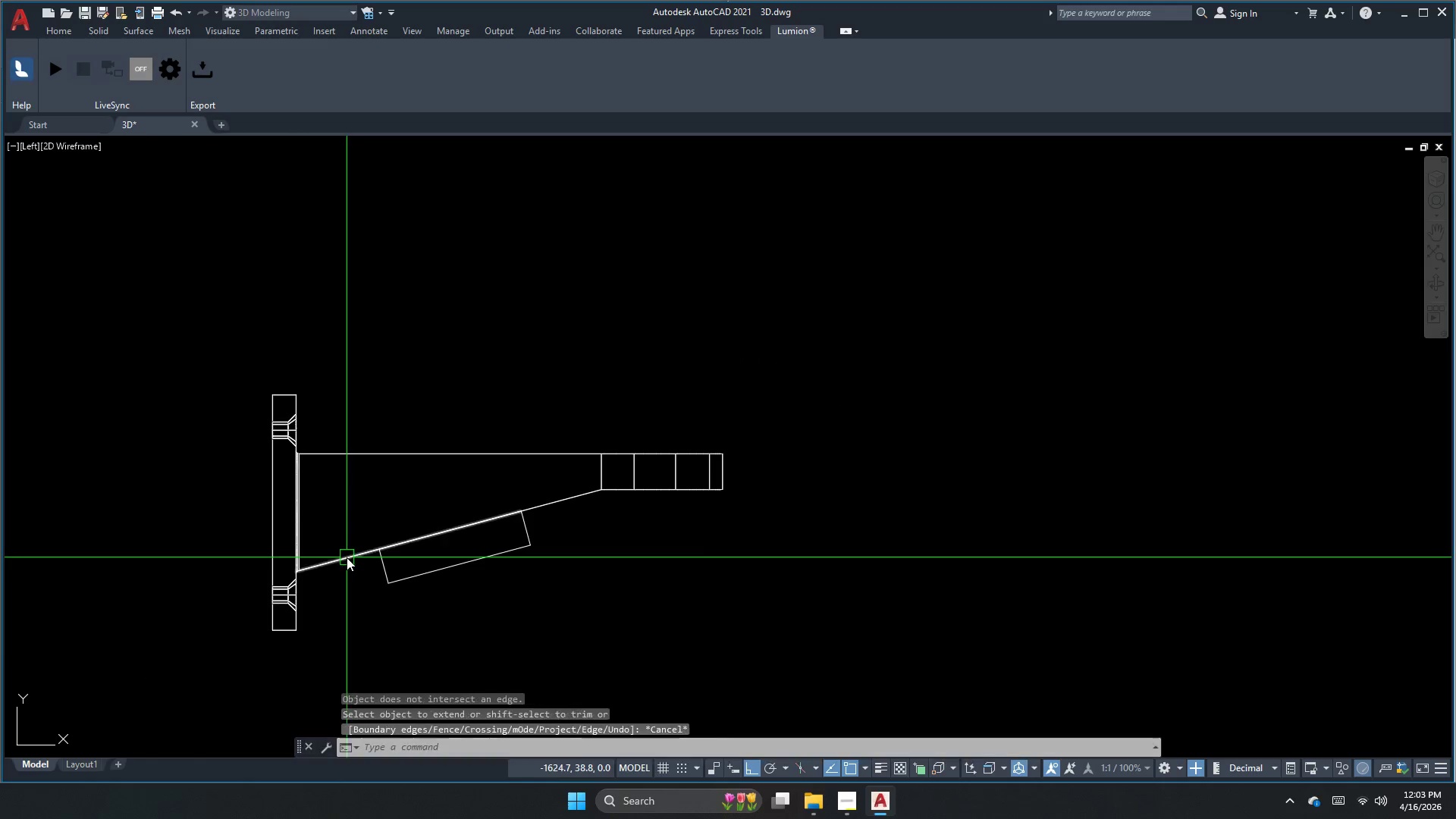 
left_click([347, 557])
 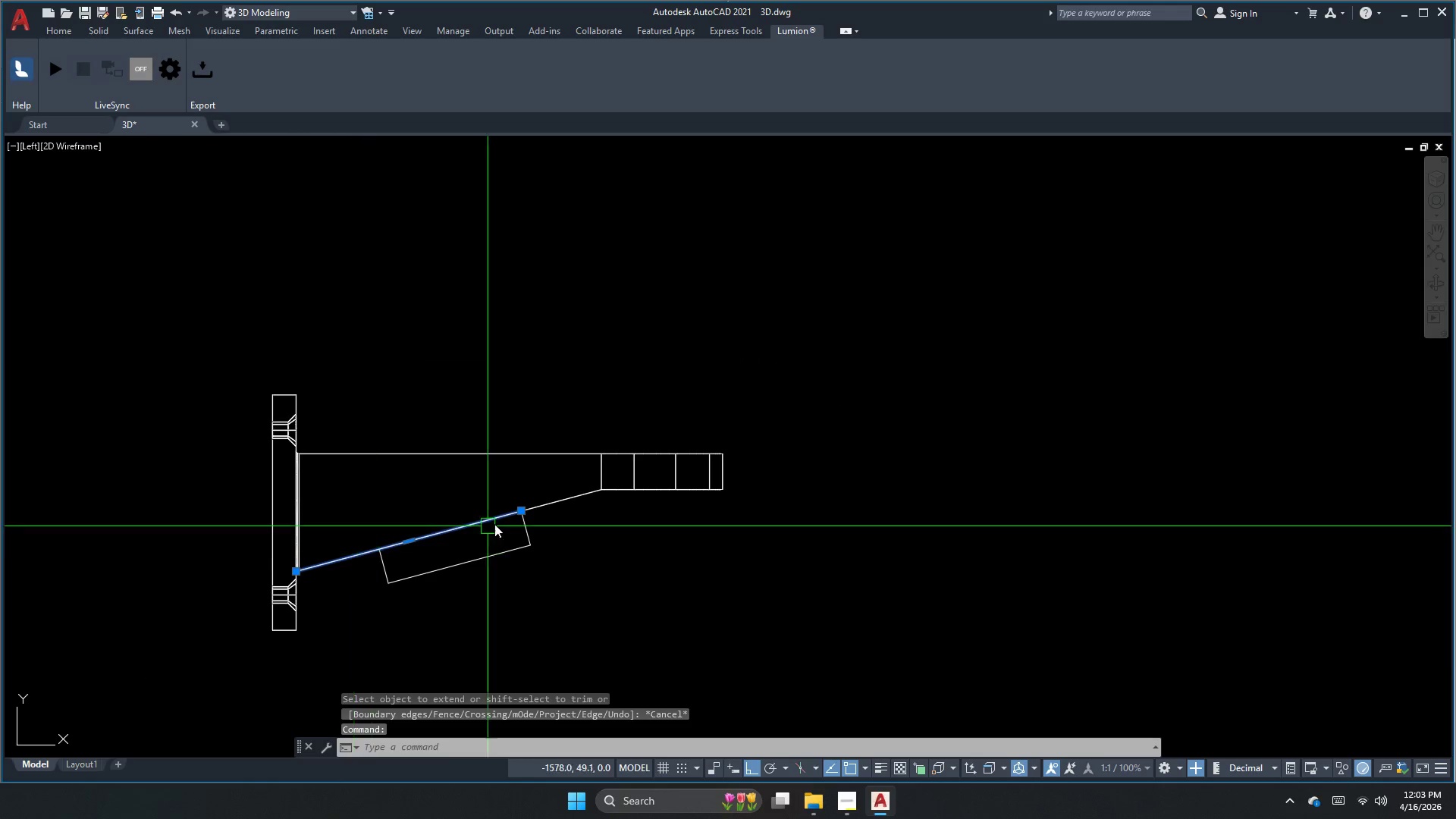 
key(Escape)
 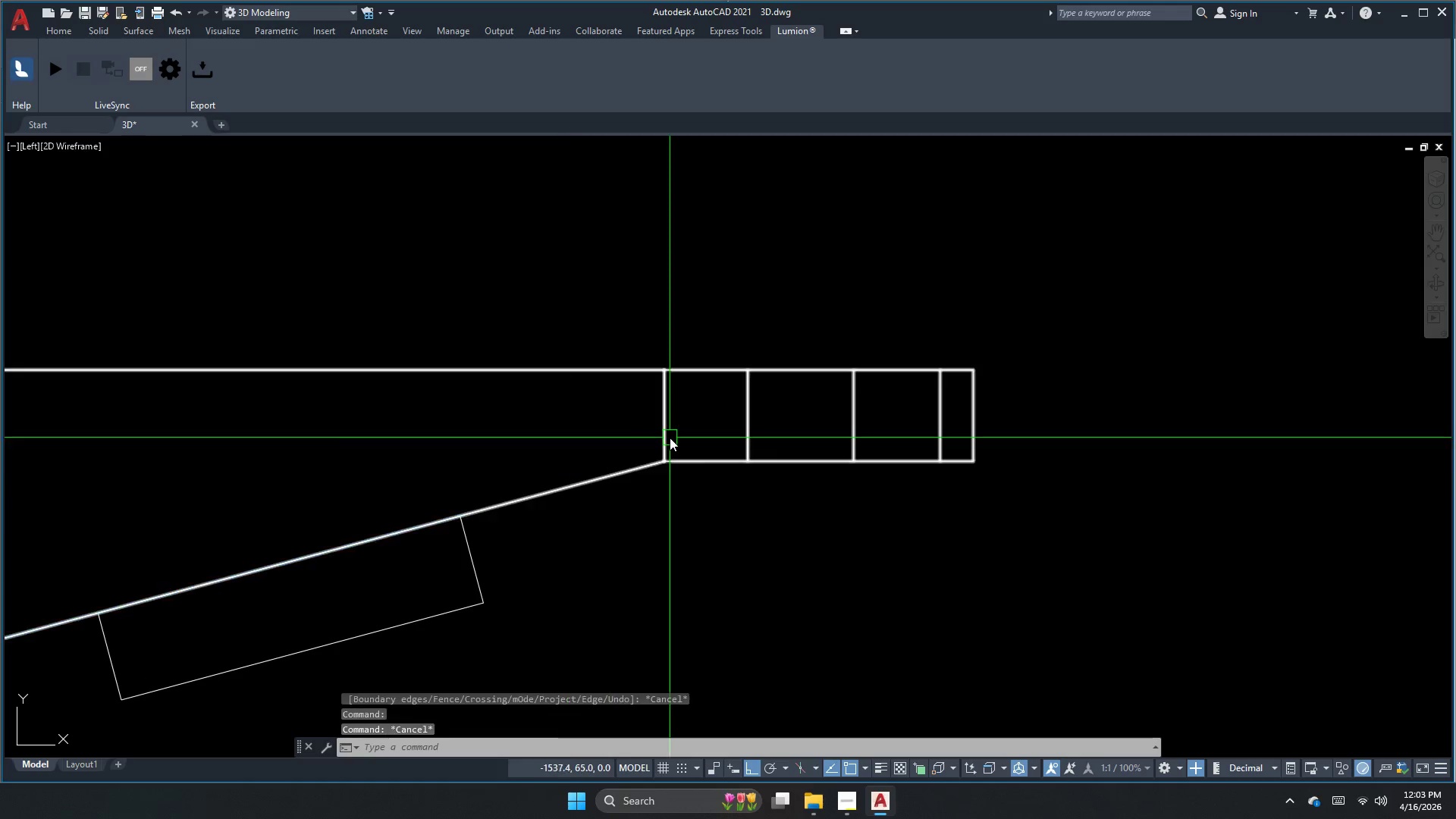 
scroll: coordinate [558, 509], scroll_direction: up, amount: 2.0
 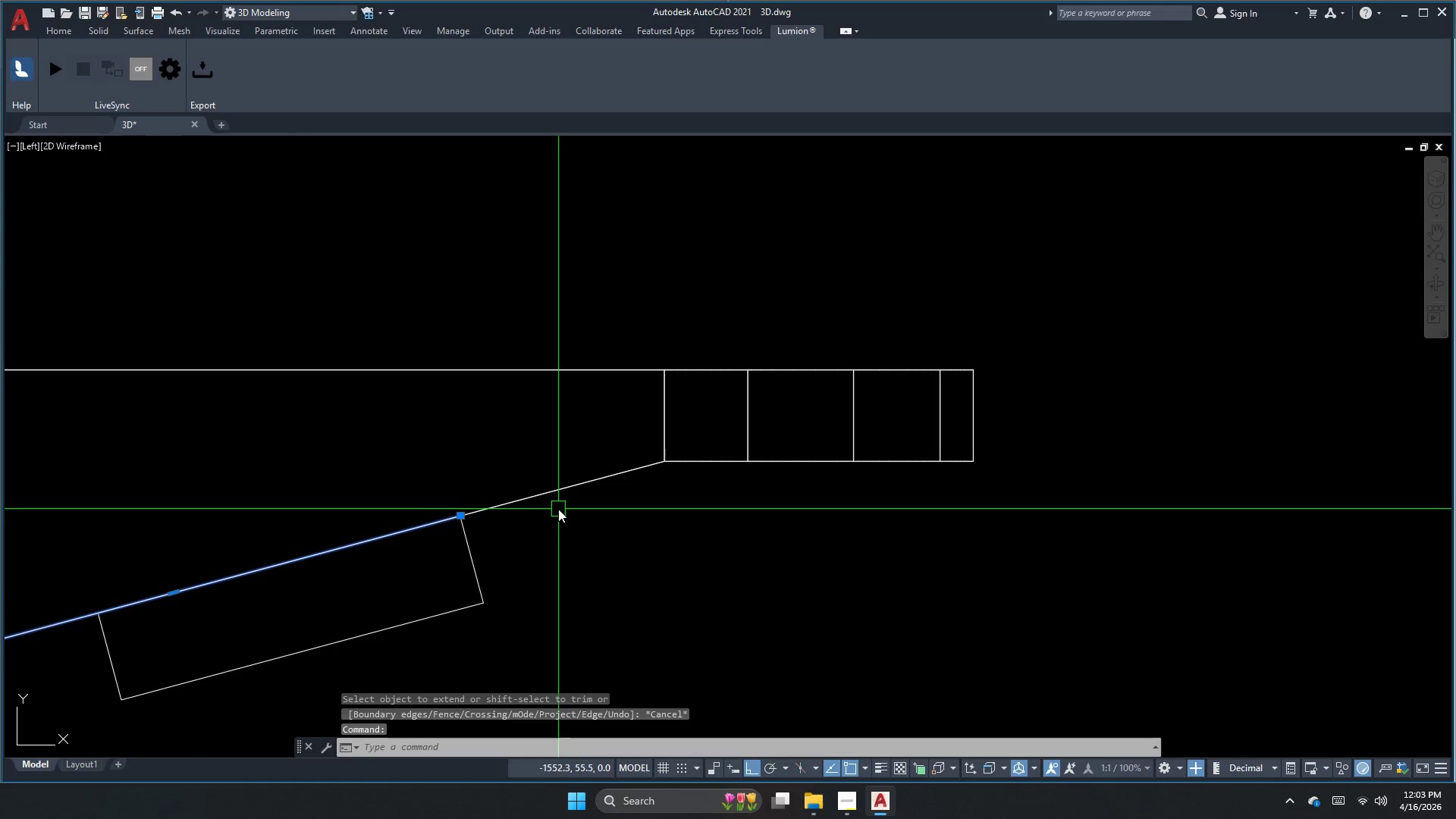 
type(ex )
 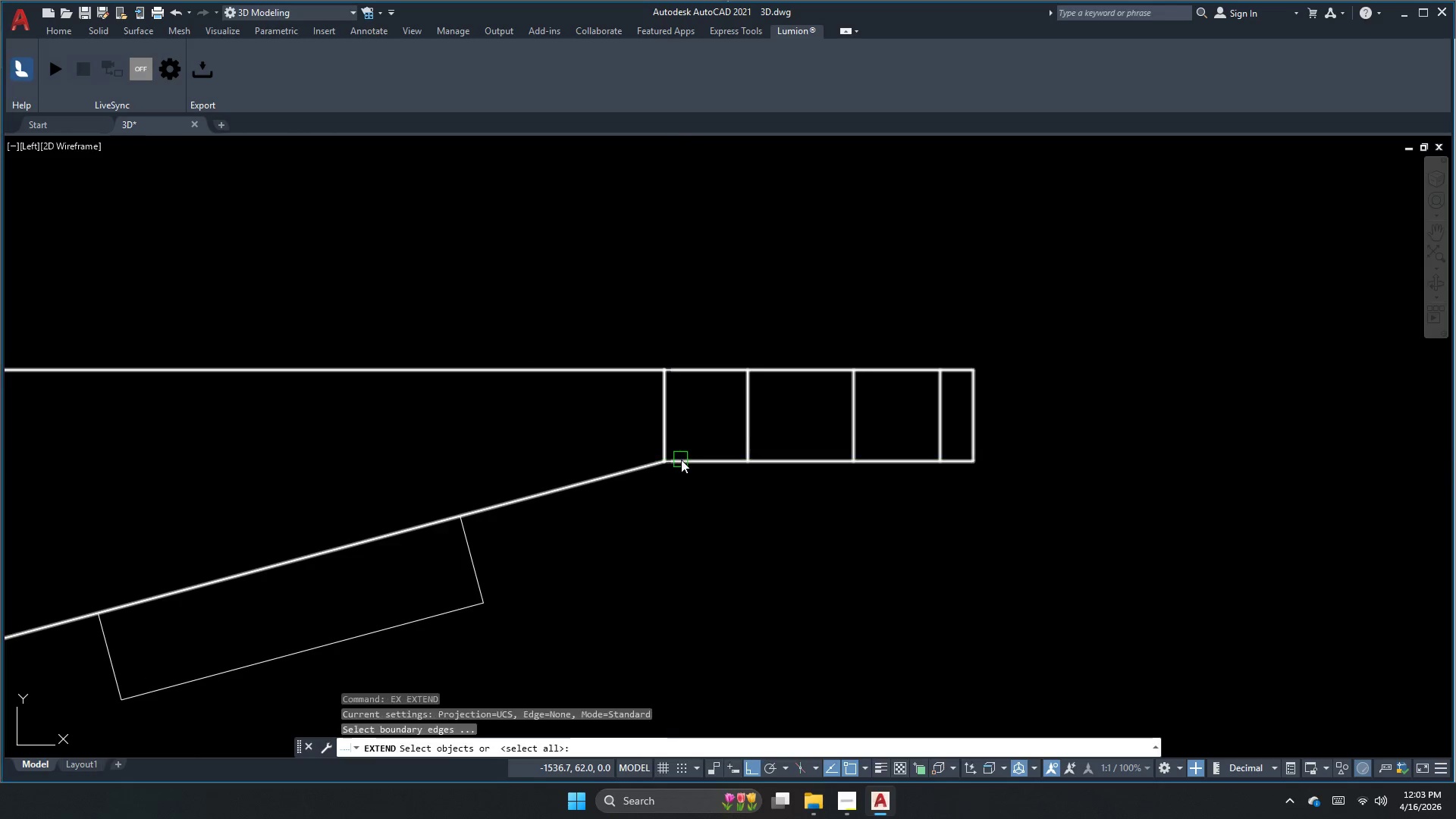 
left_click([683, 460])
 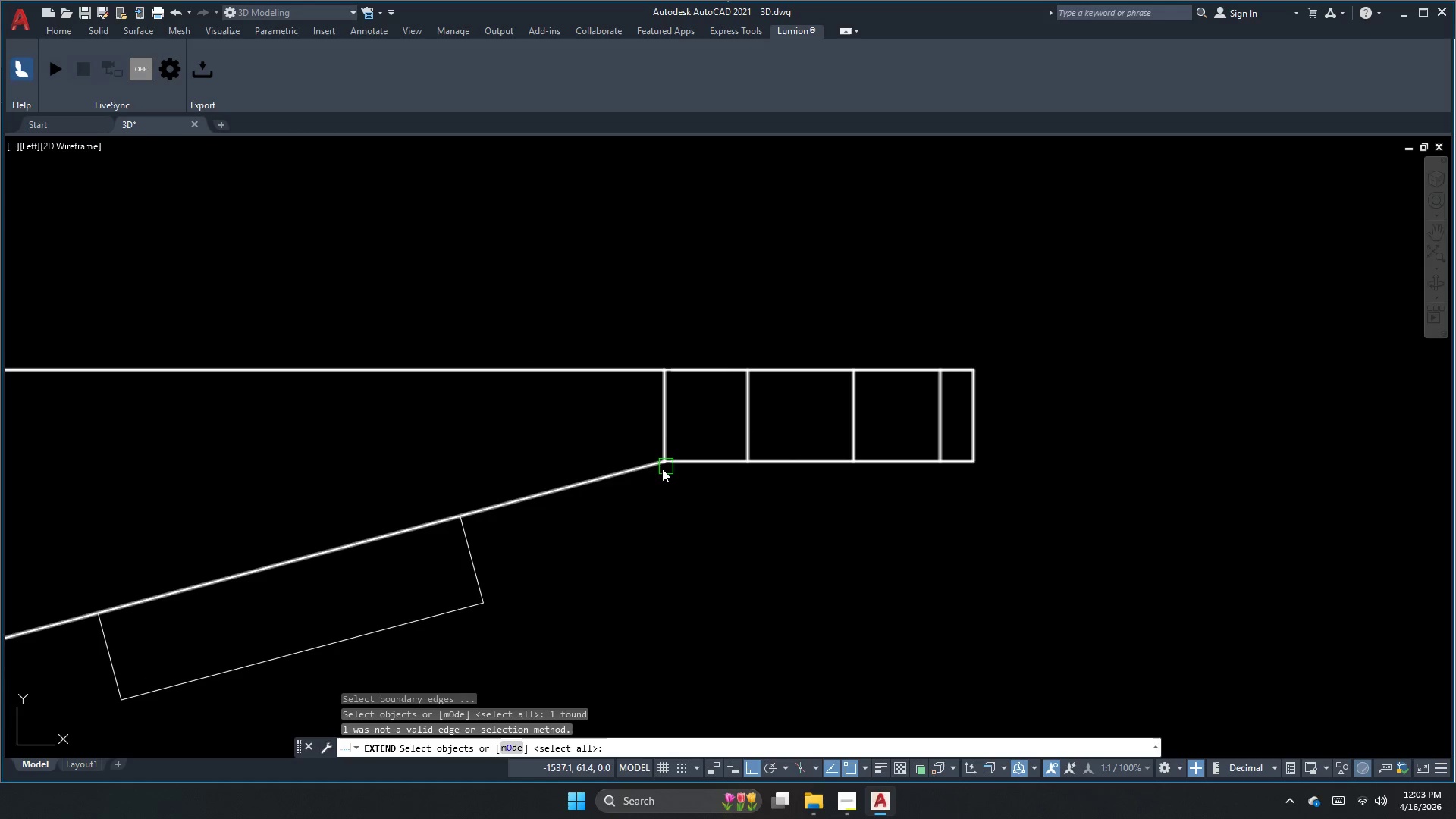 
key(Space)
 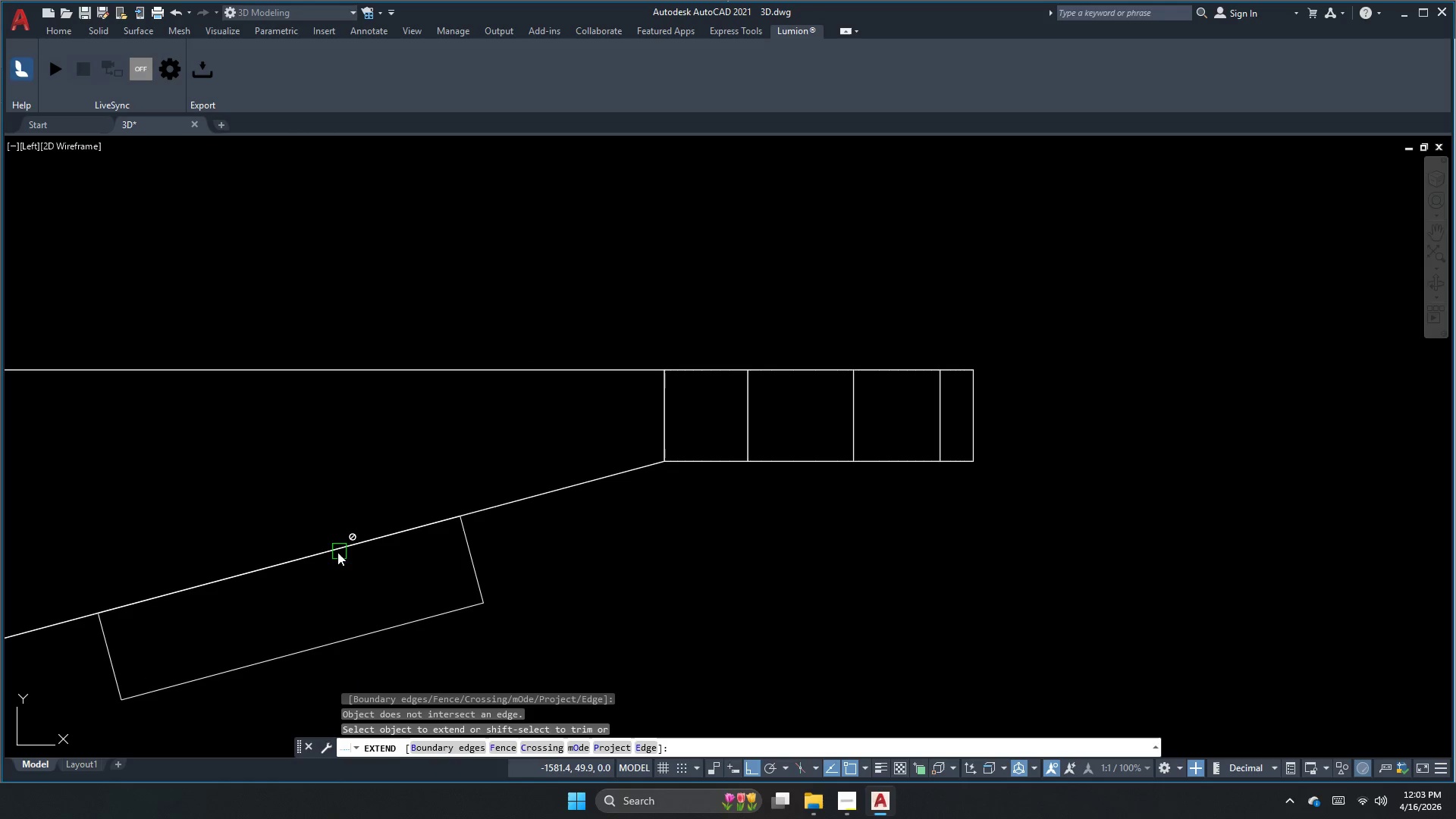 
key(Escape)
 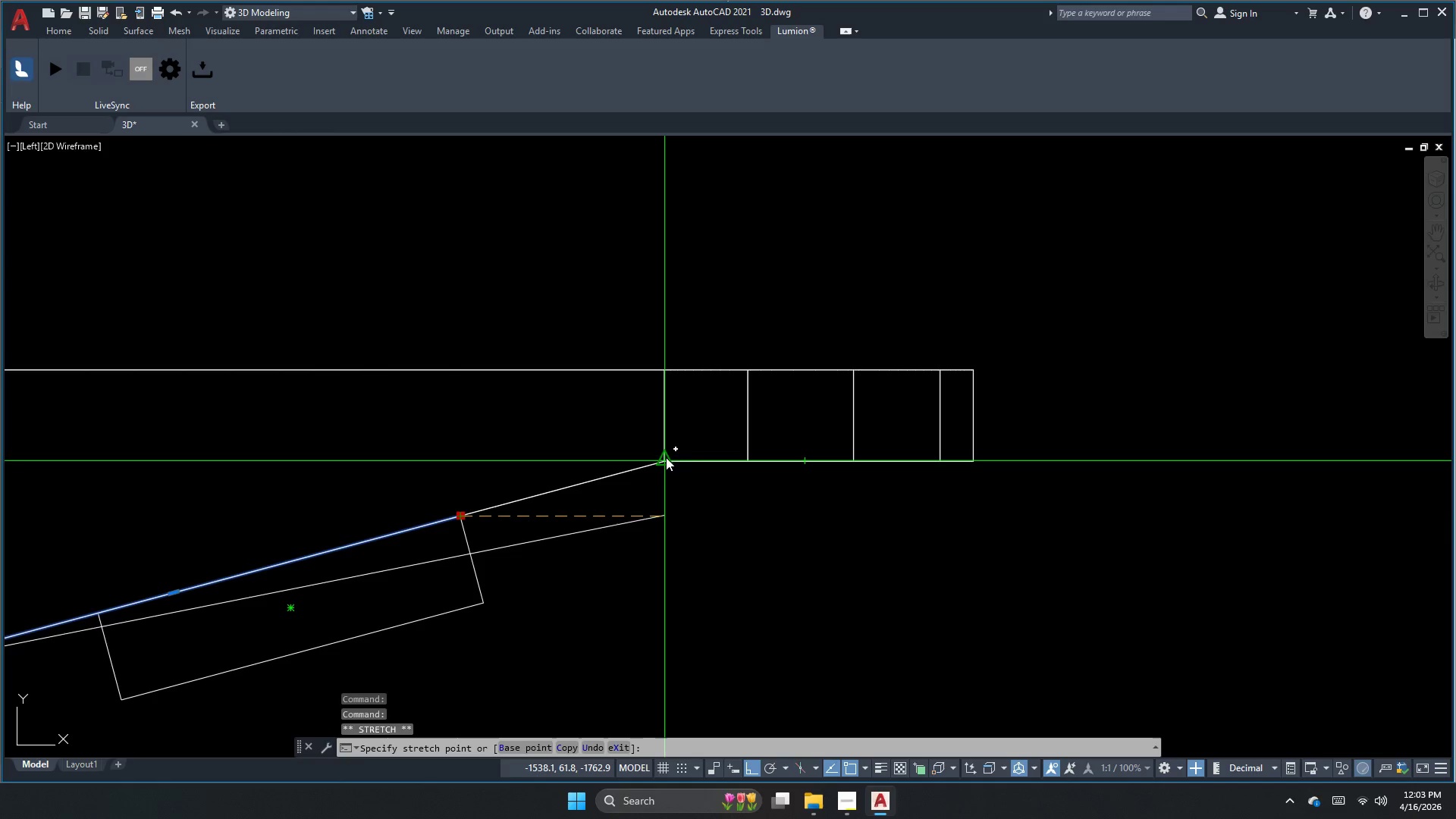 
left_click([666, 457])
 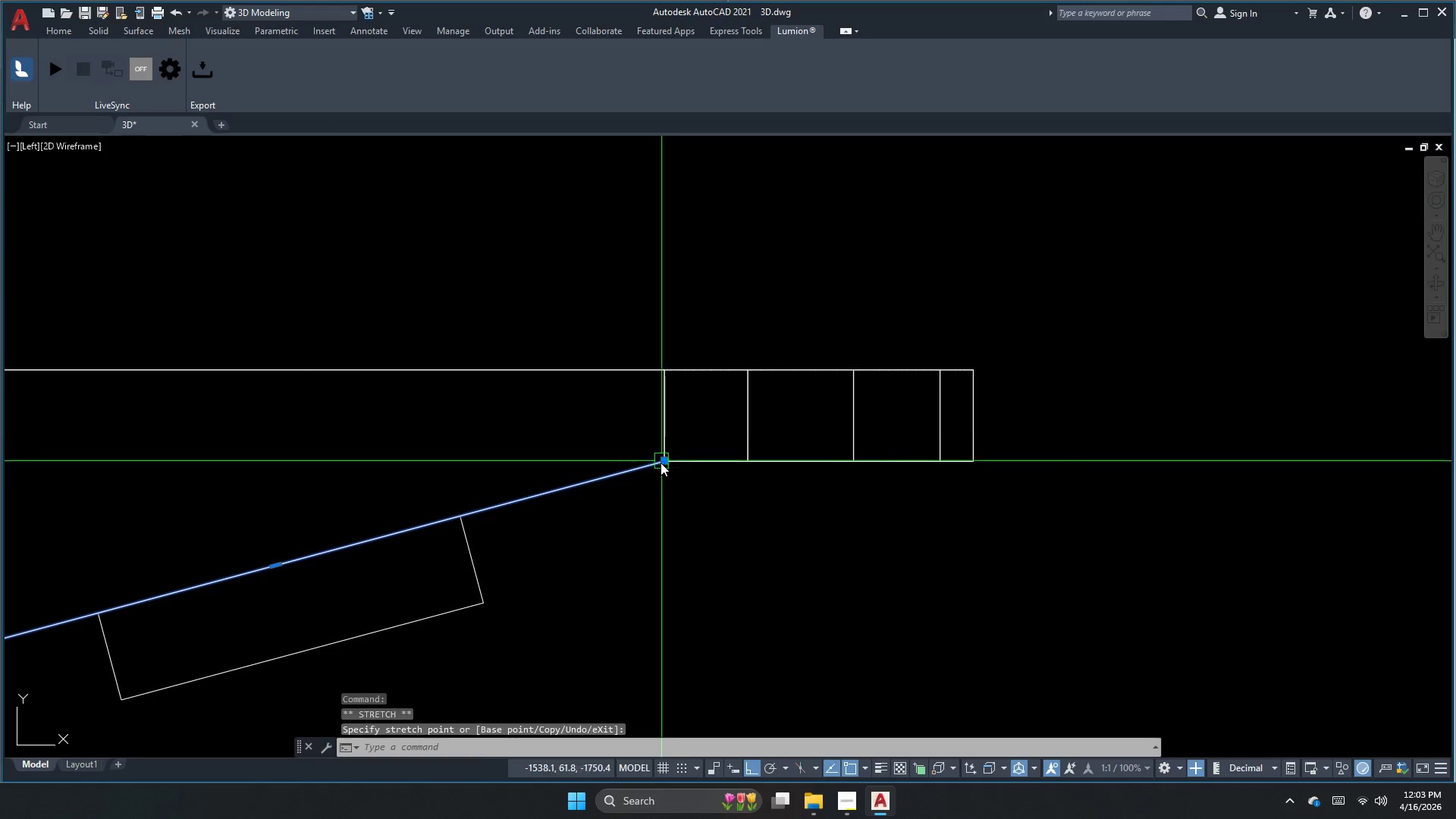 
key(Escape)
 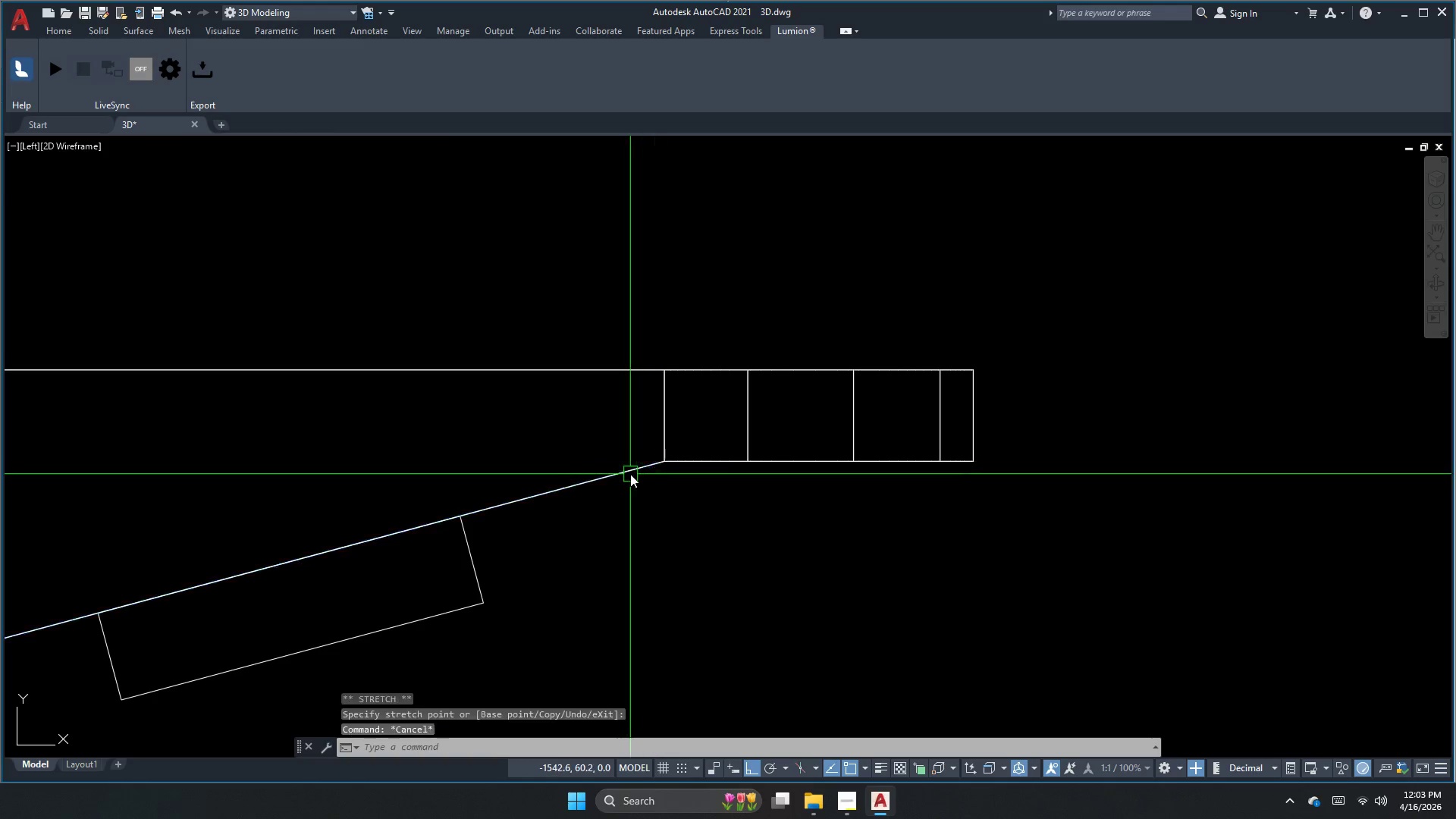 
left_click([630, 474])
 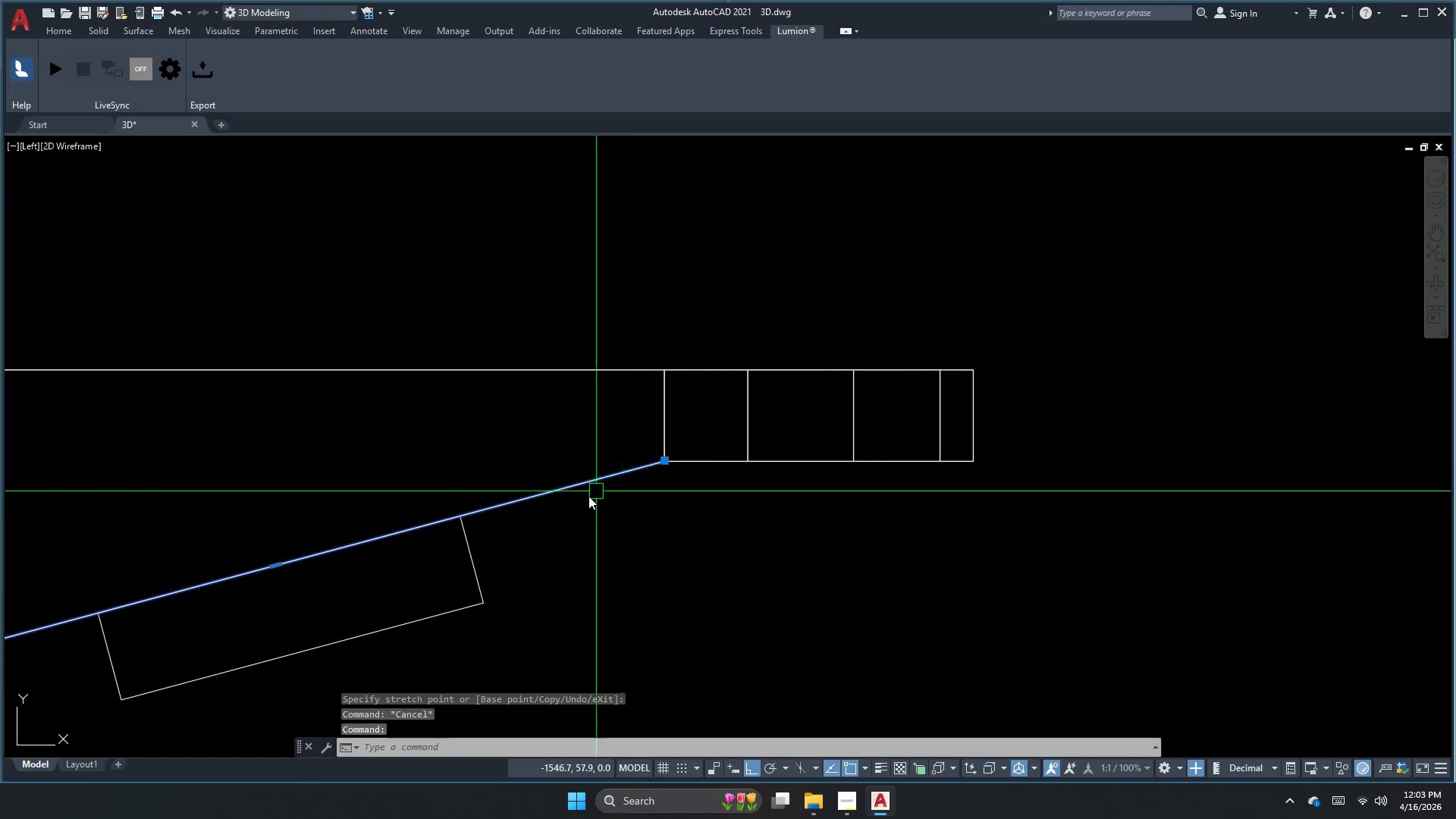 
scroll: coordinate [538, 522], scroll_direction: down, amount: 1.0
 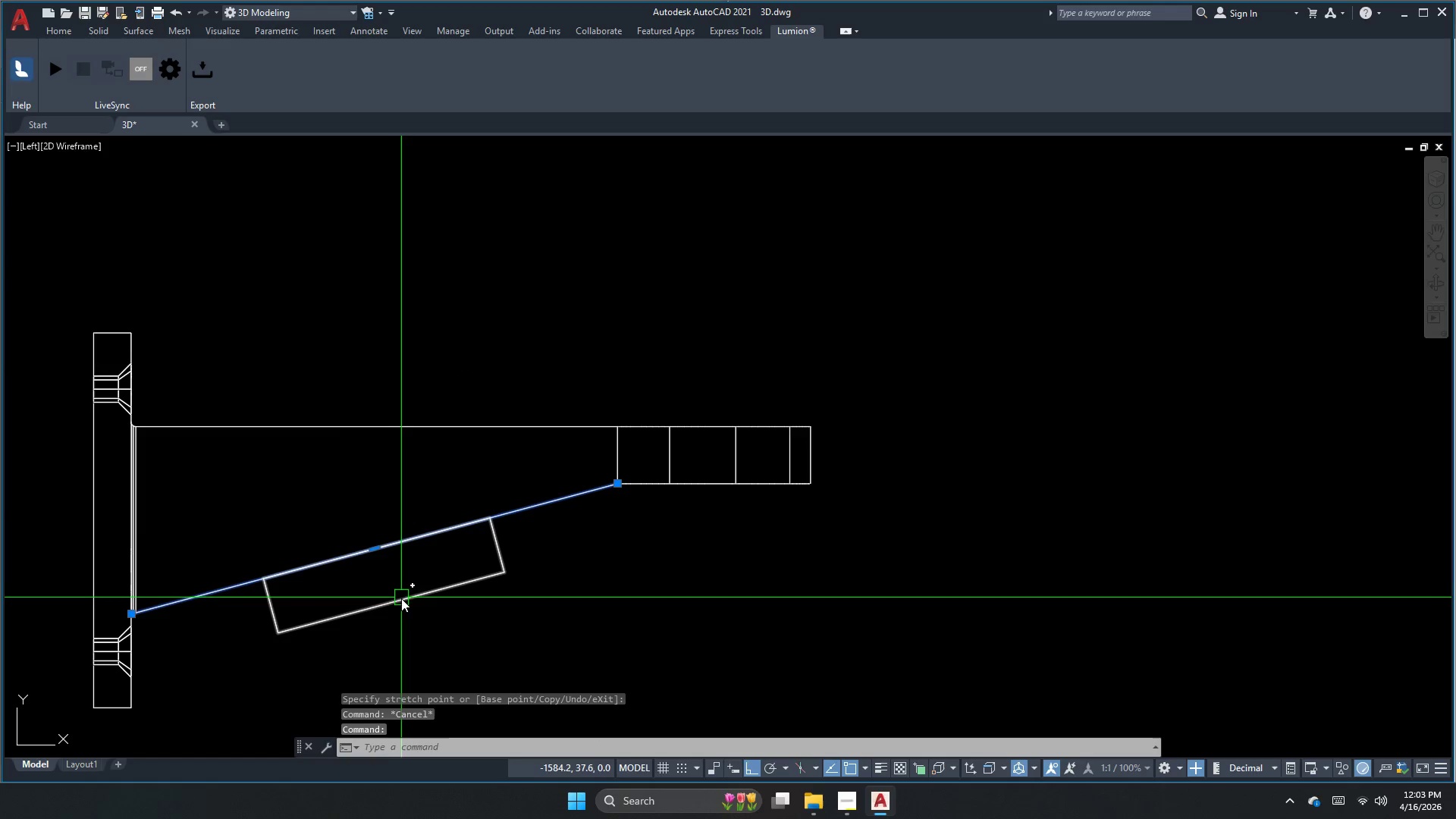 
key(Escape)
 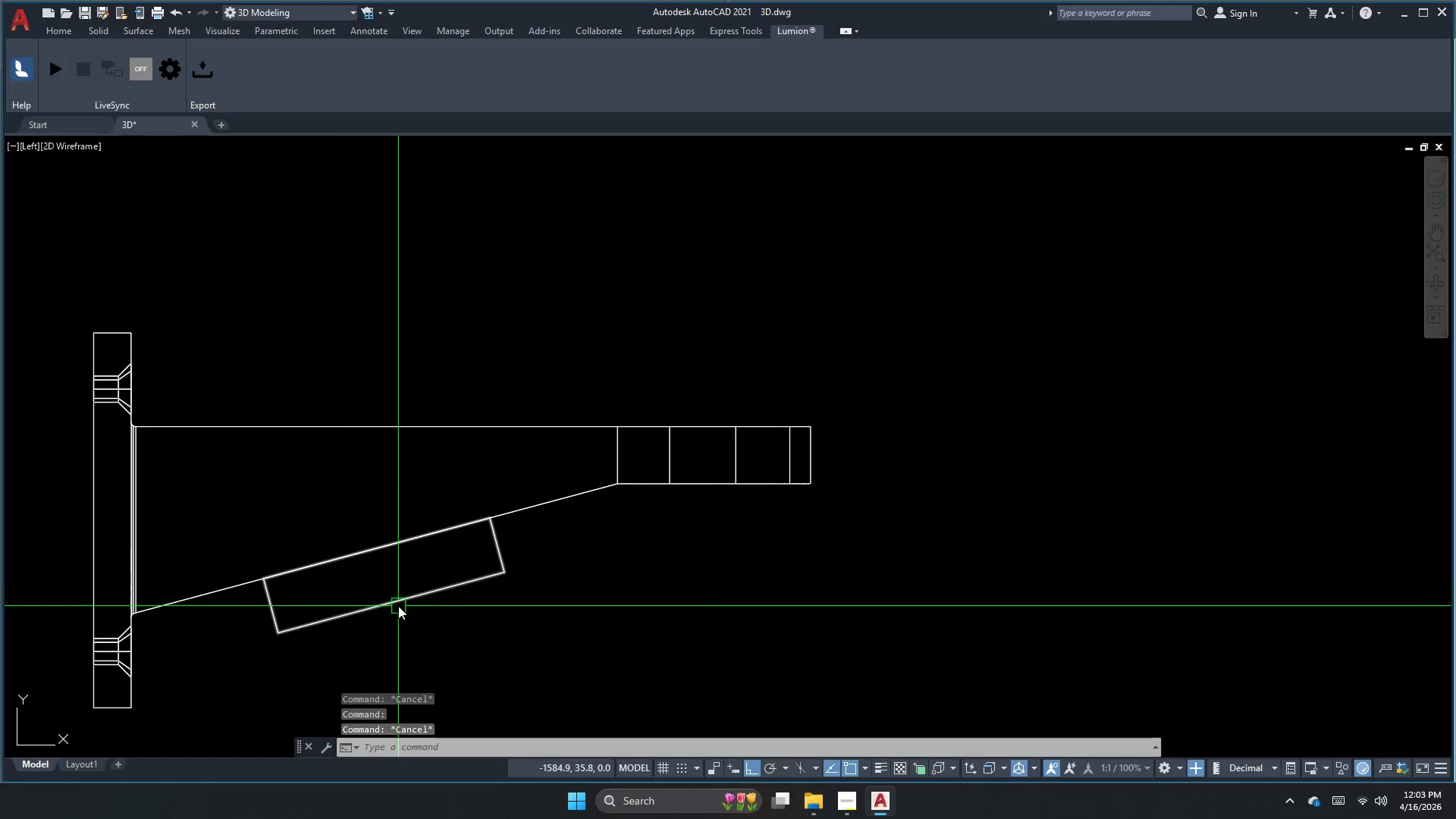 
left_click([397, 607])
 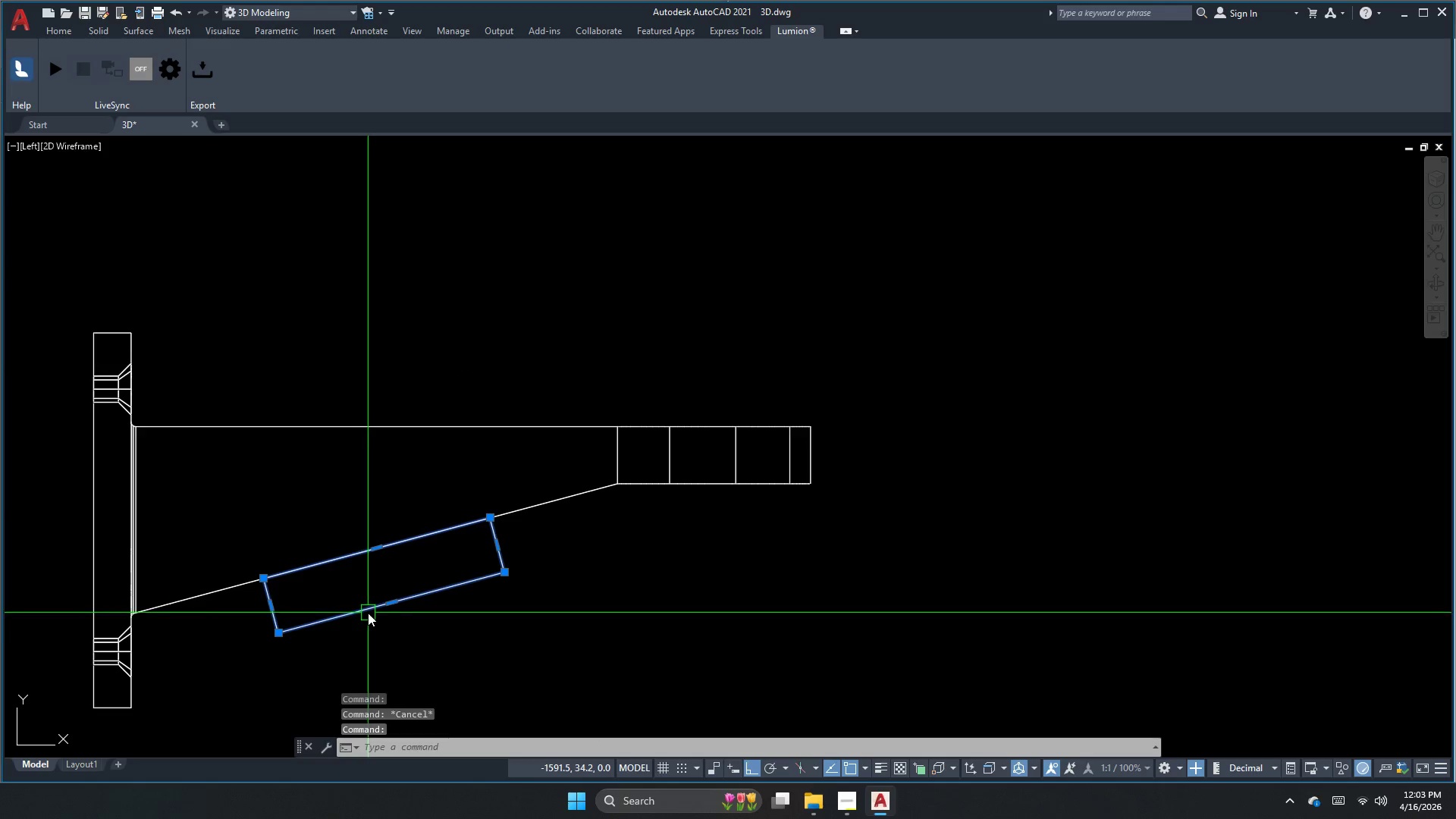 
key(M)
 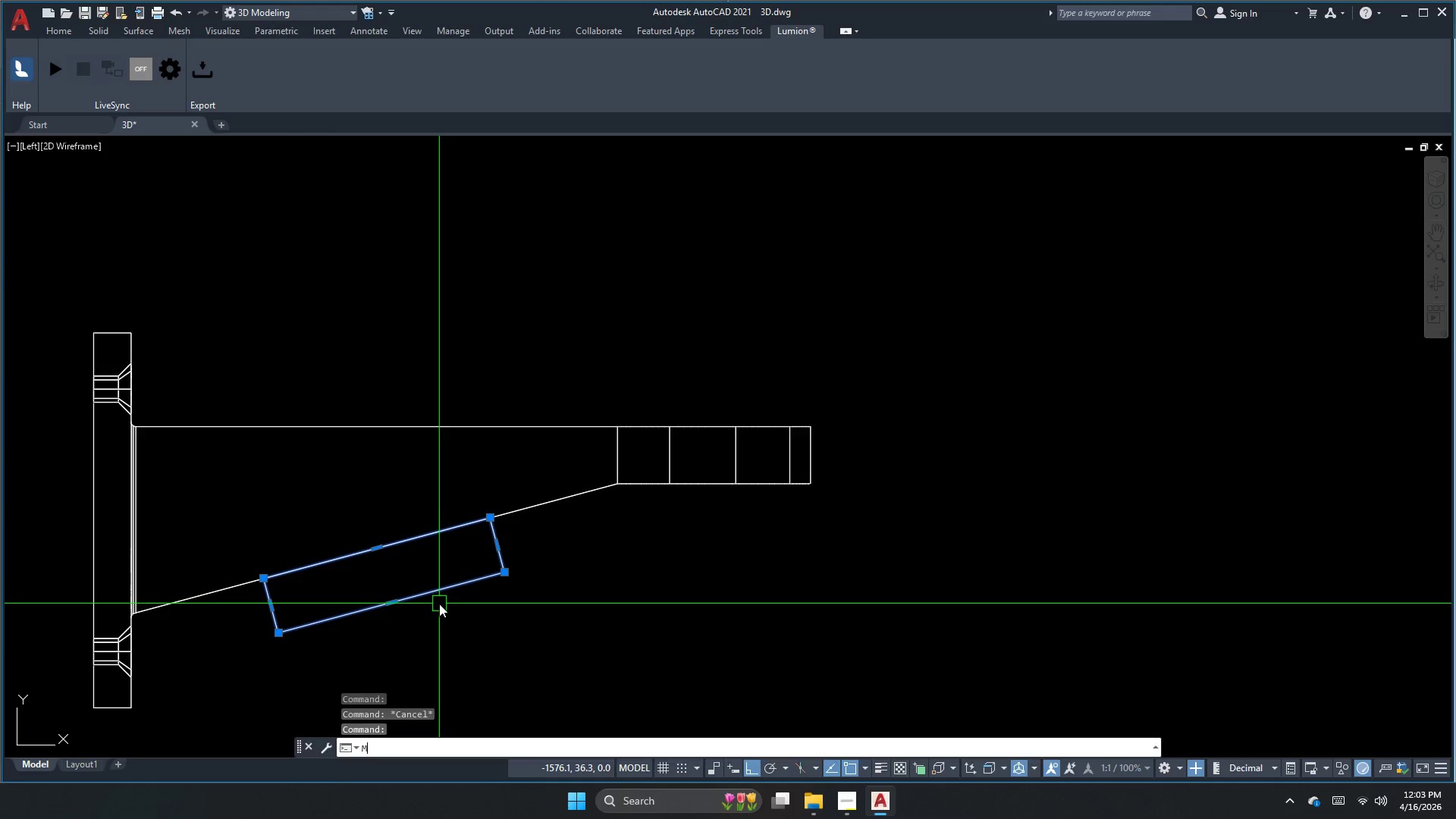 
key(Space)
 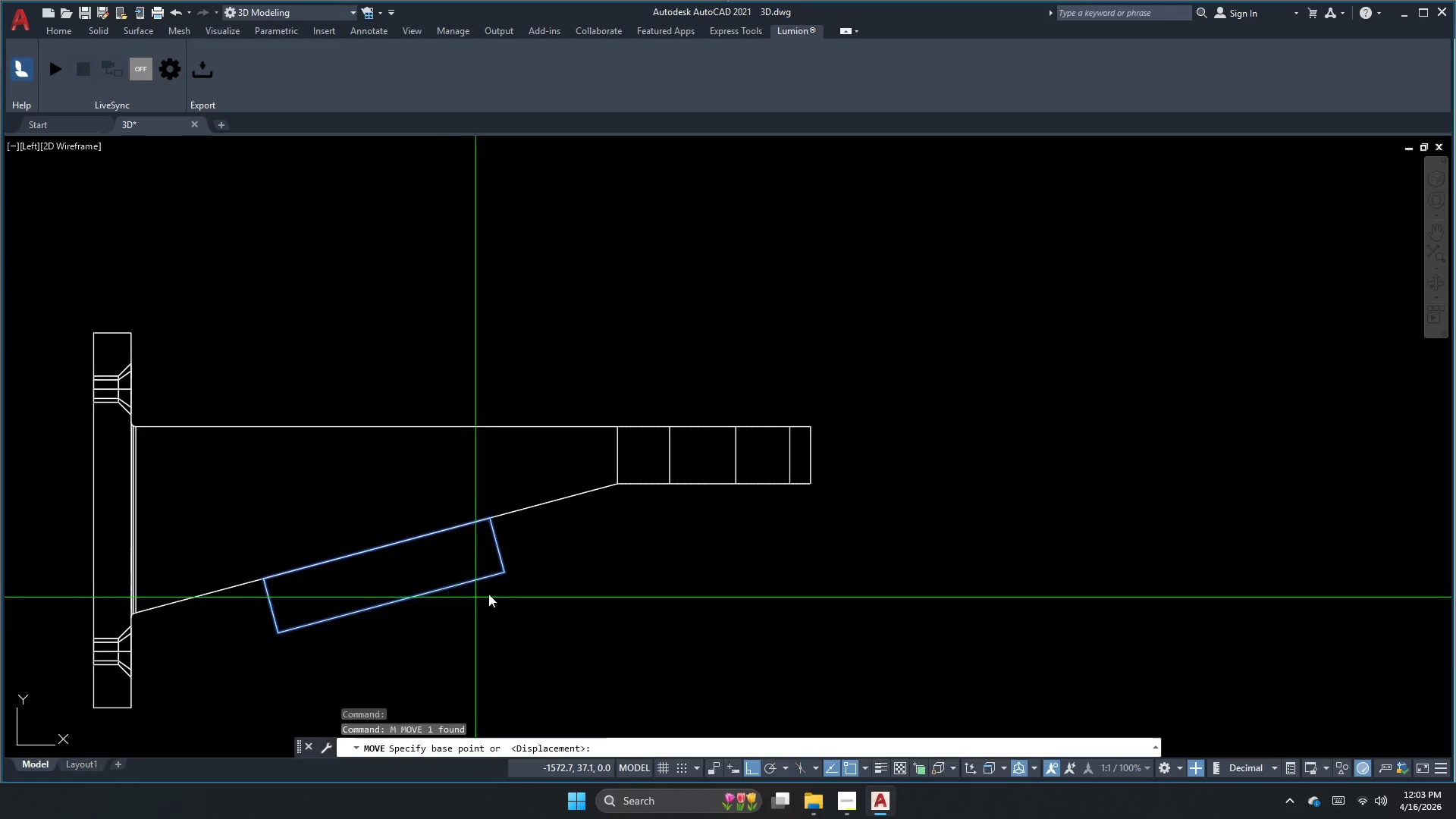 
left_click_drag(start_coordinate=[513, 588], to_coordinate=[513, 605])
 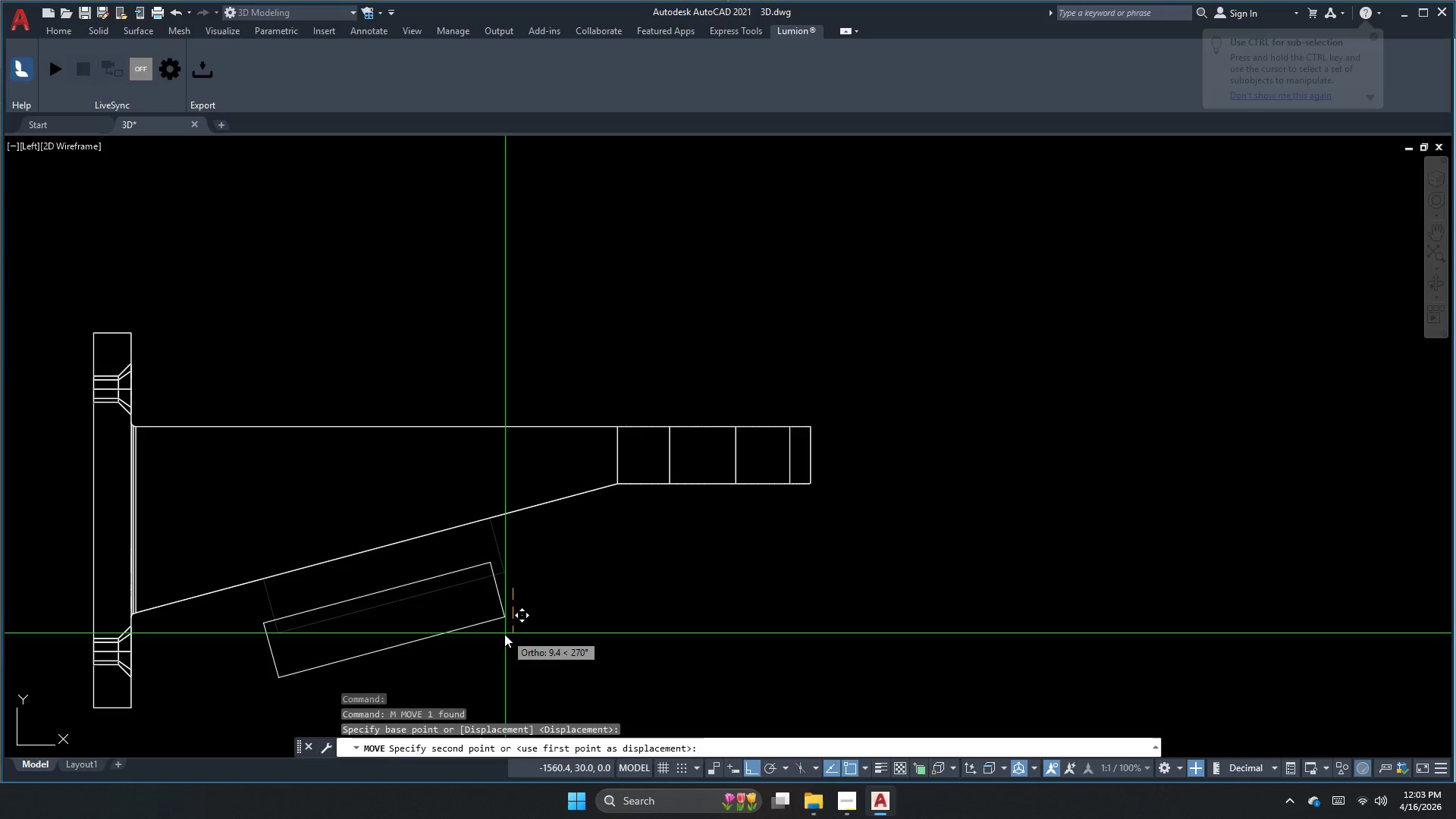 
key(Escape)
 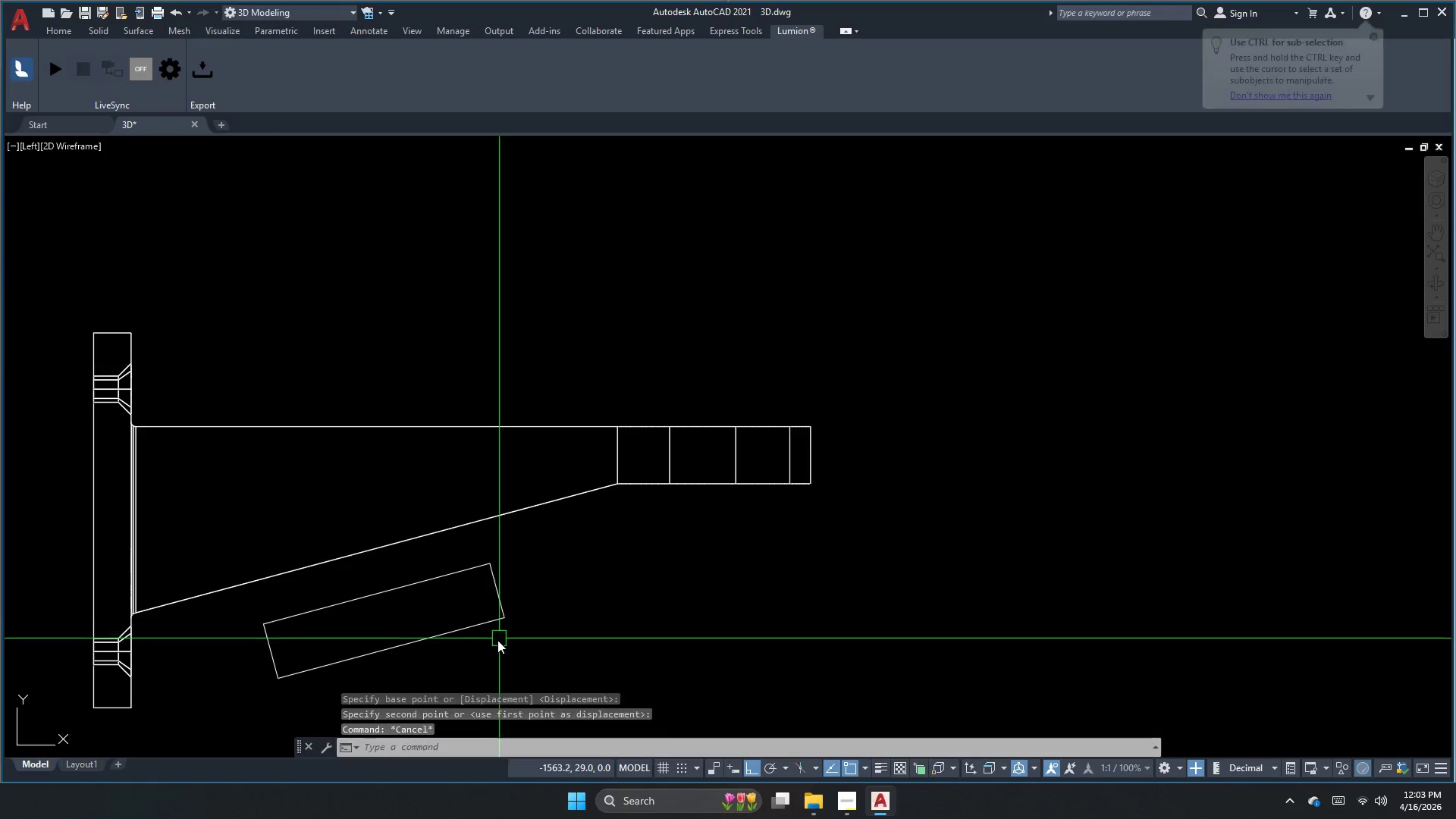 
left_click_drag(start_coordinate=[494, 644], to_coordinate=[482, 643])
 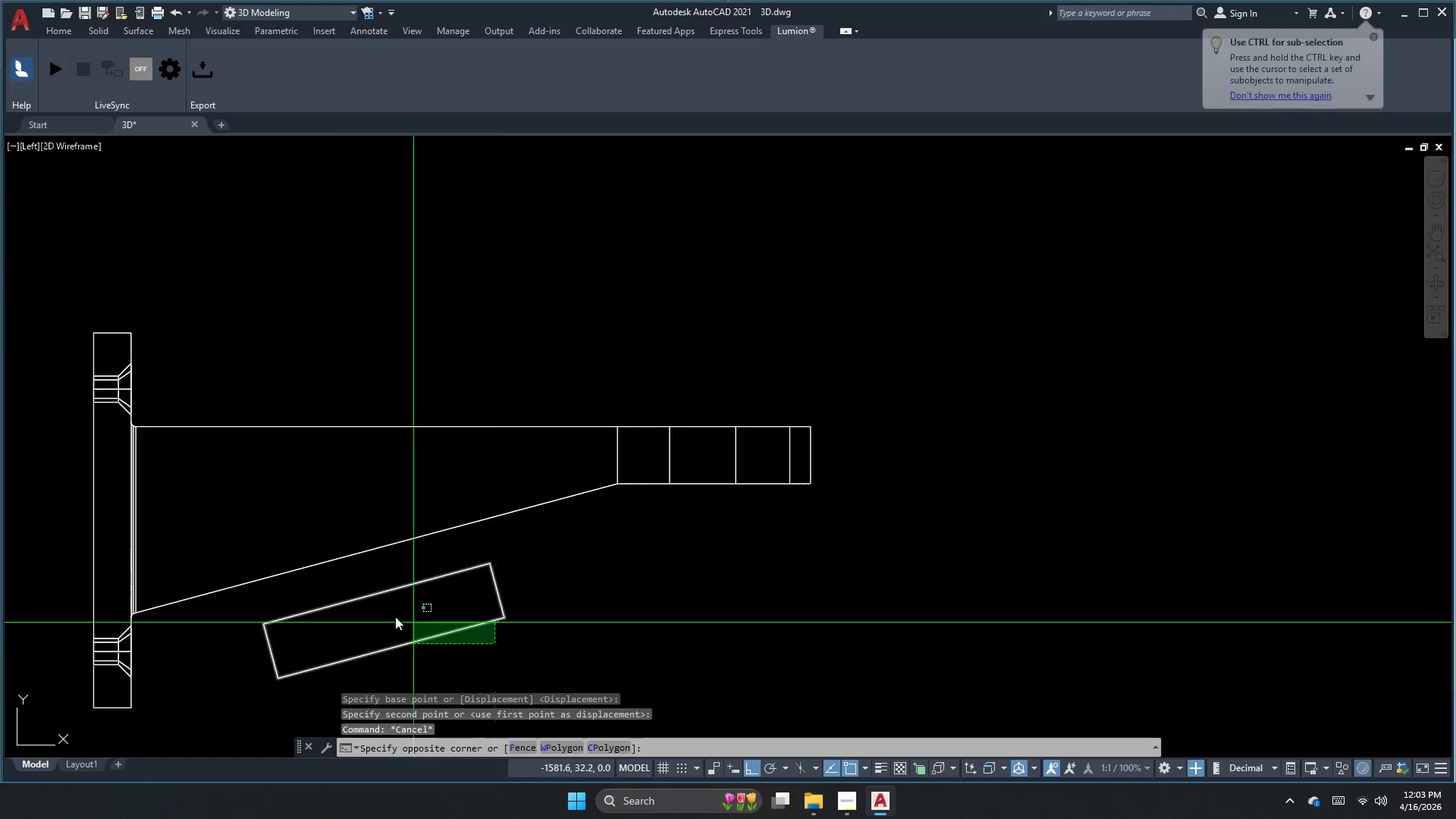 
triple_click([391, 616])
 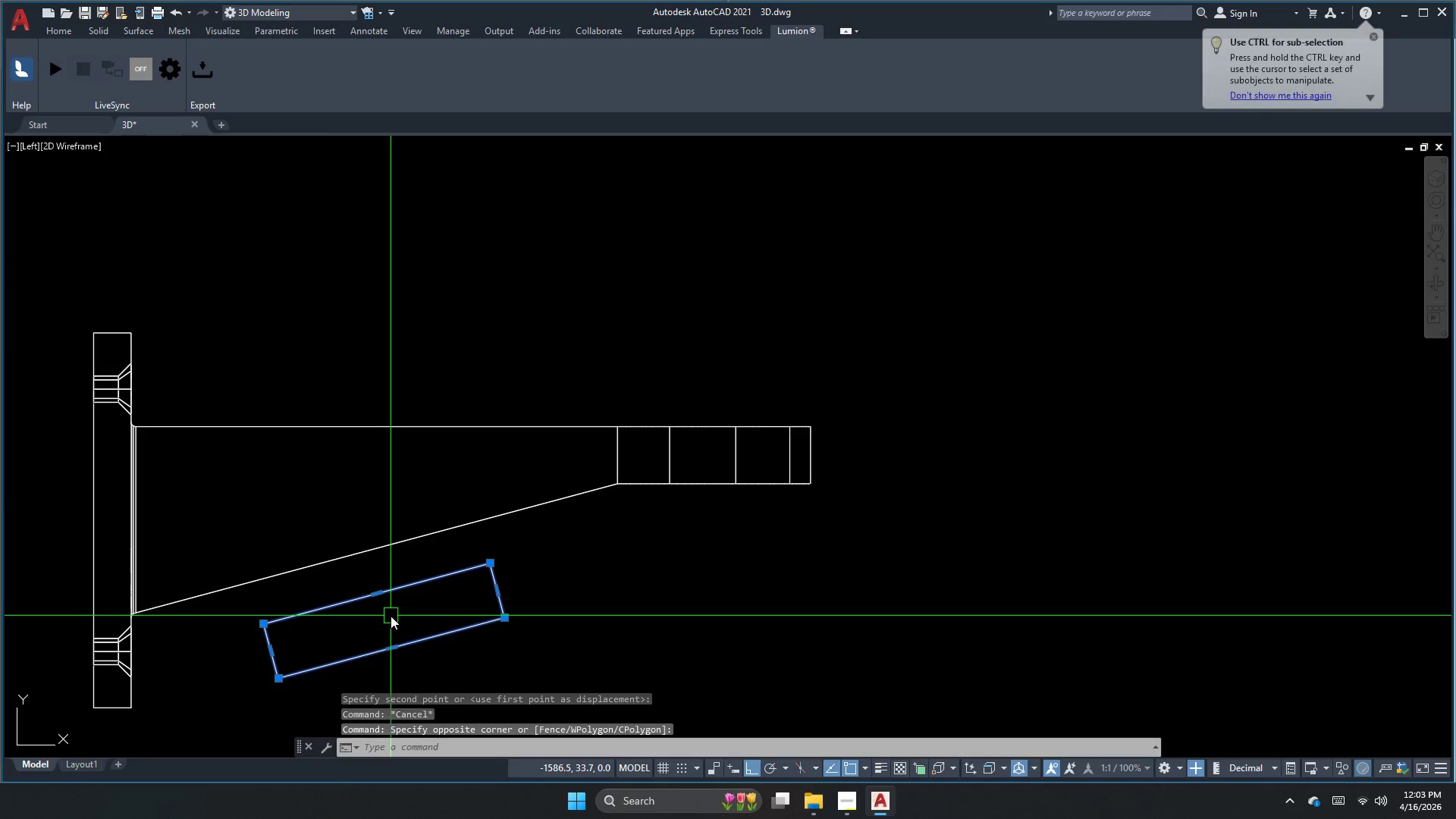 
key(M)
 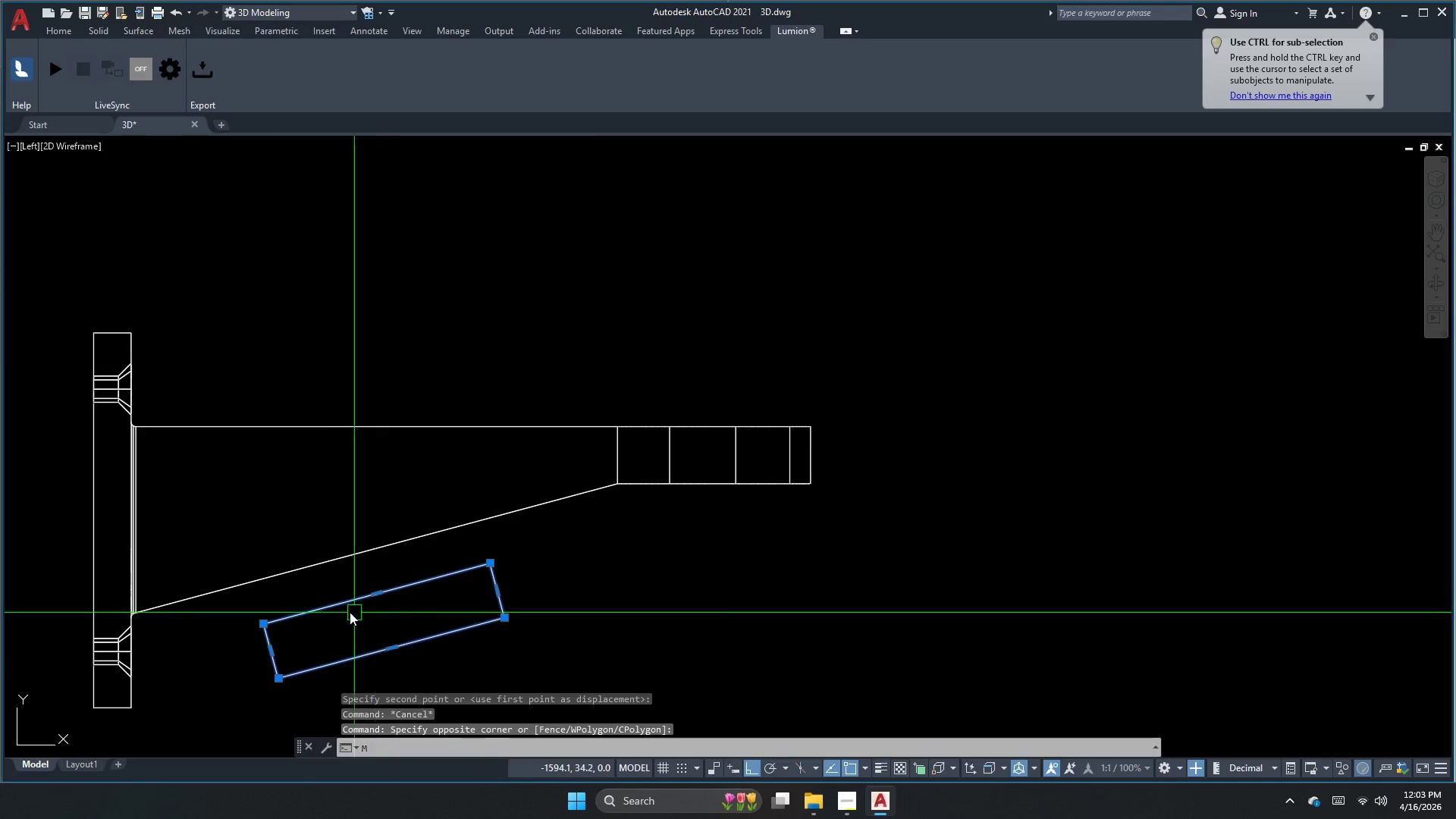 
key(Space)
 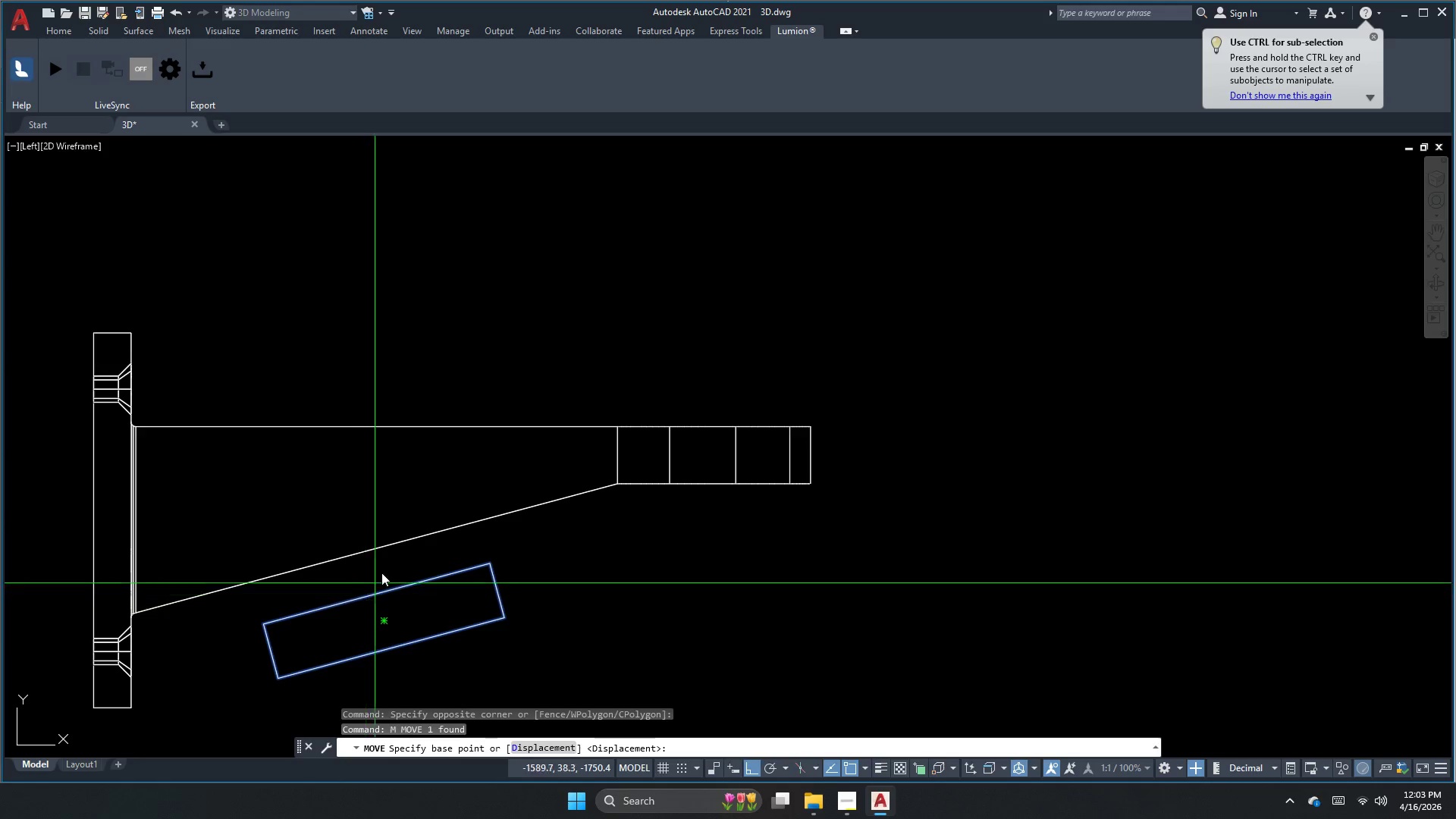 
key(Escape)
 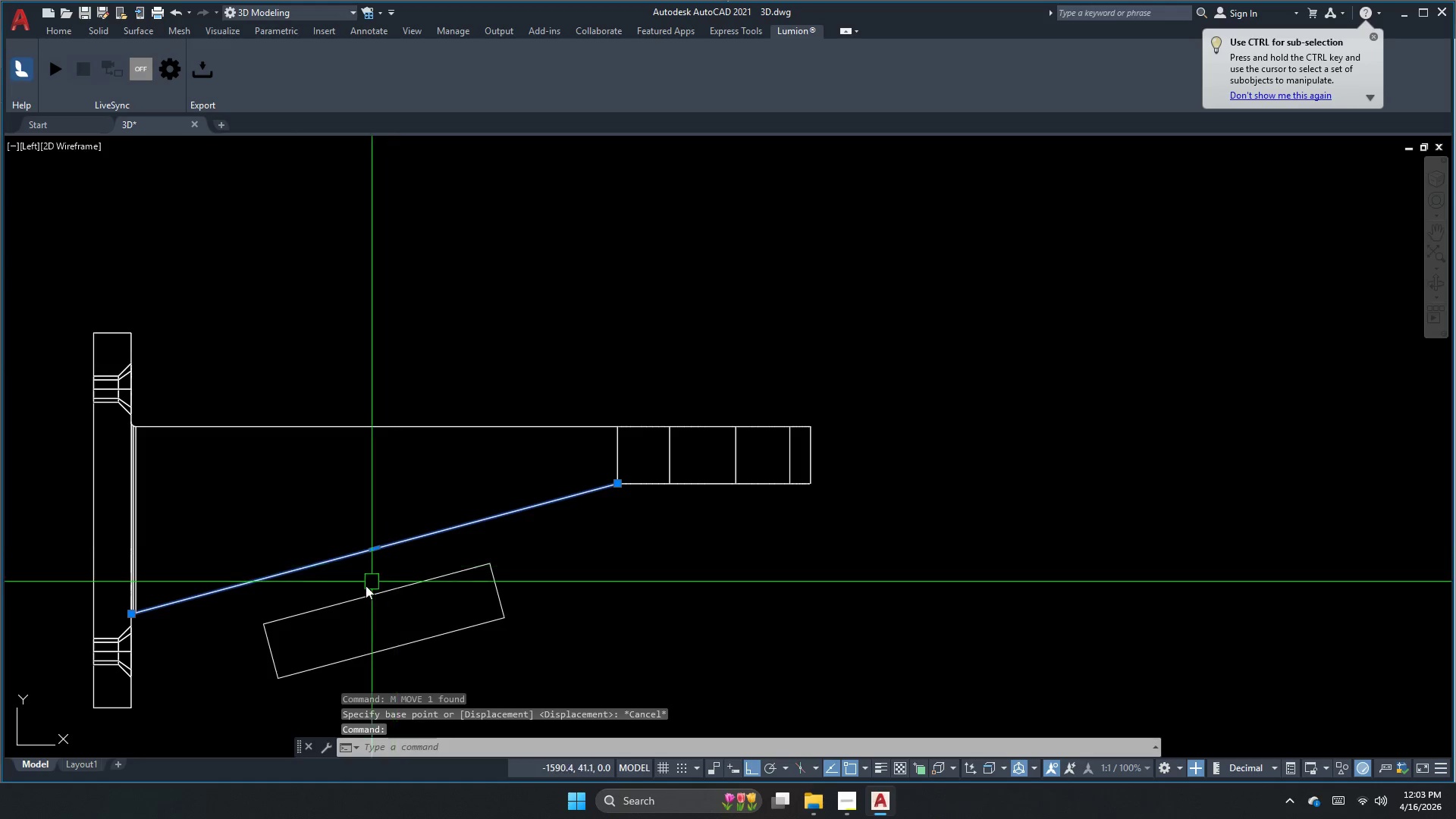 
key(Escape)
 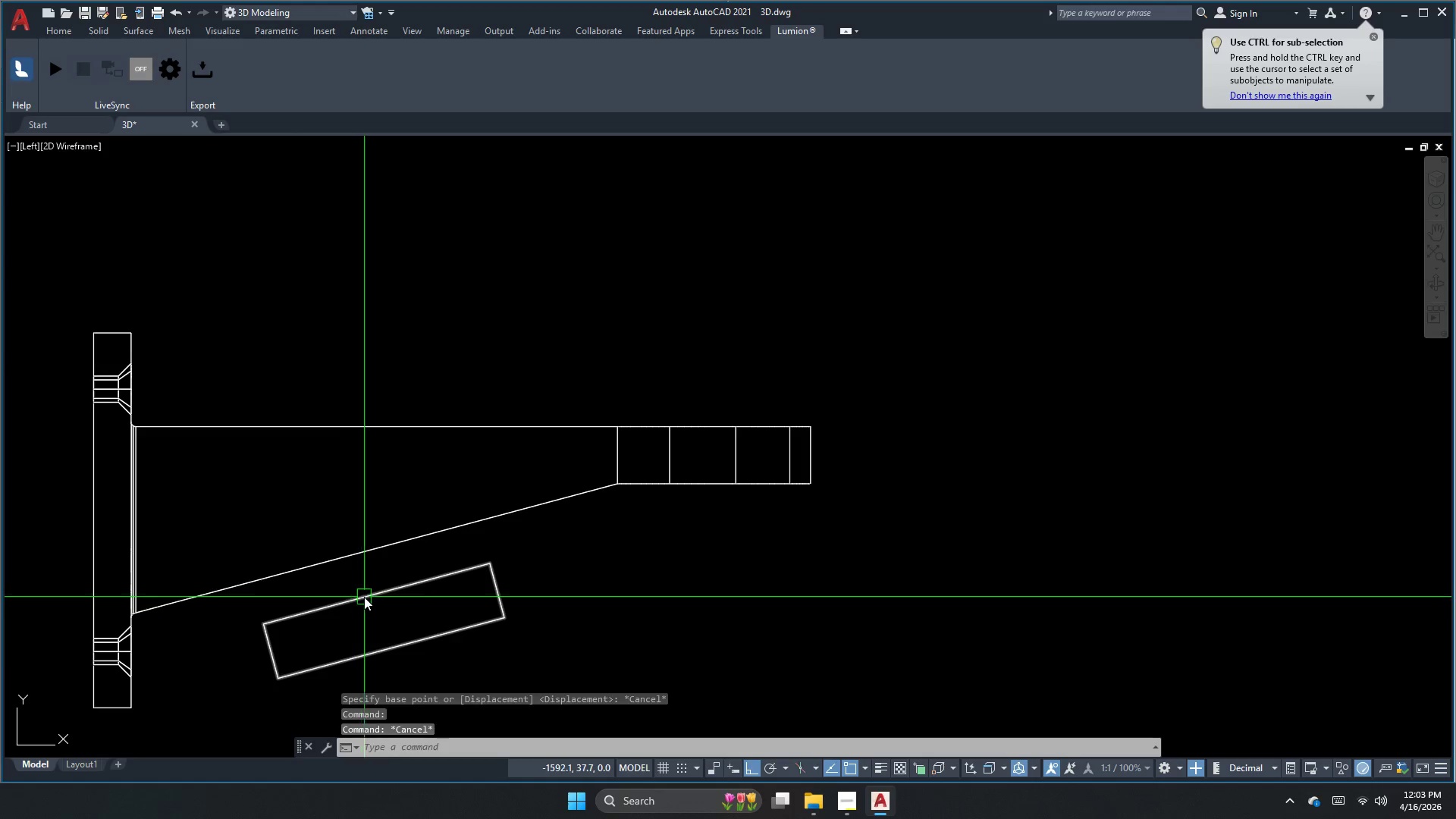 
left_click([366, 597])
 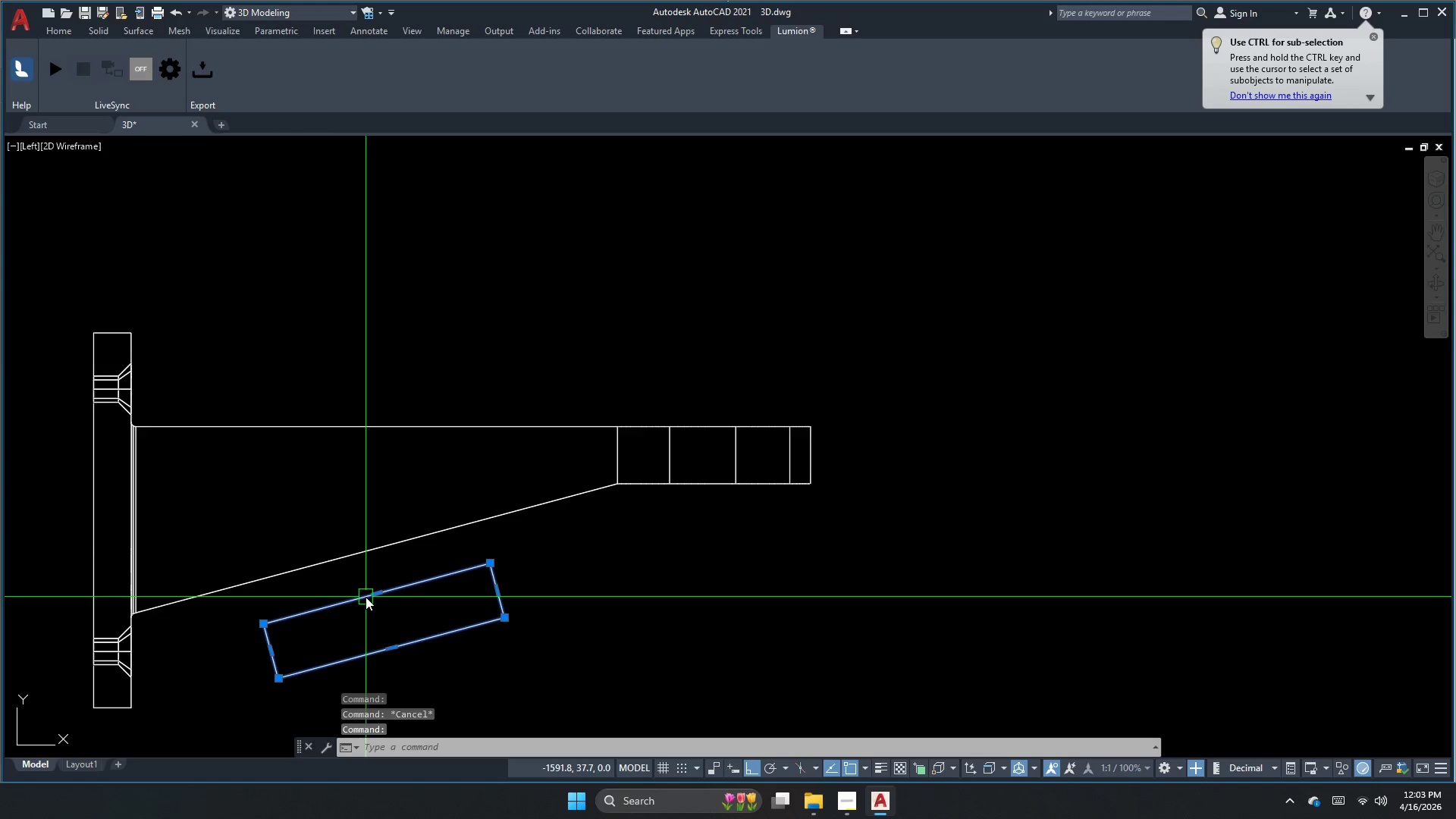 
key(M)
 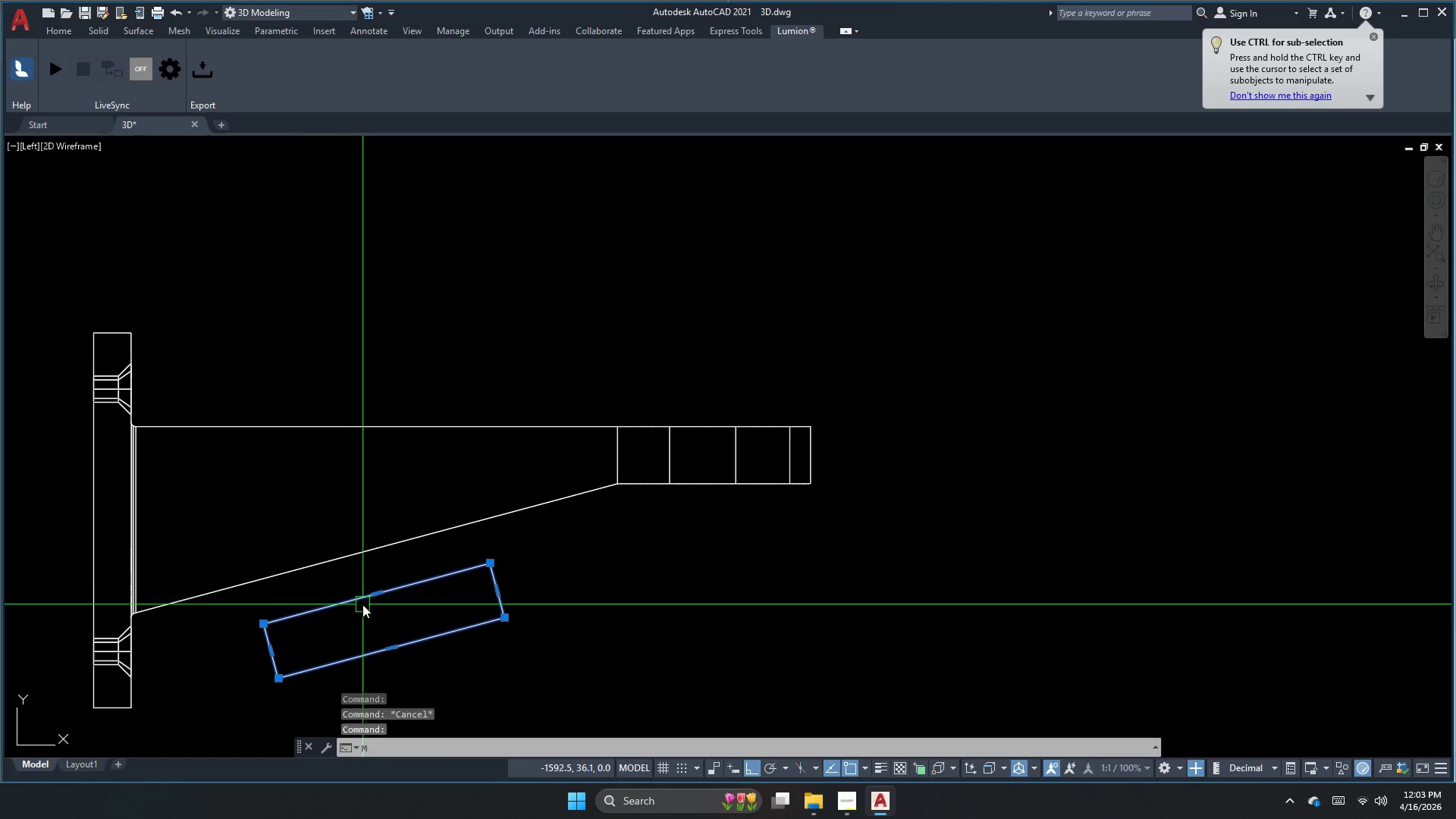 
key(Space)
 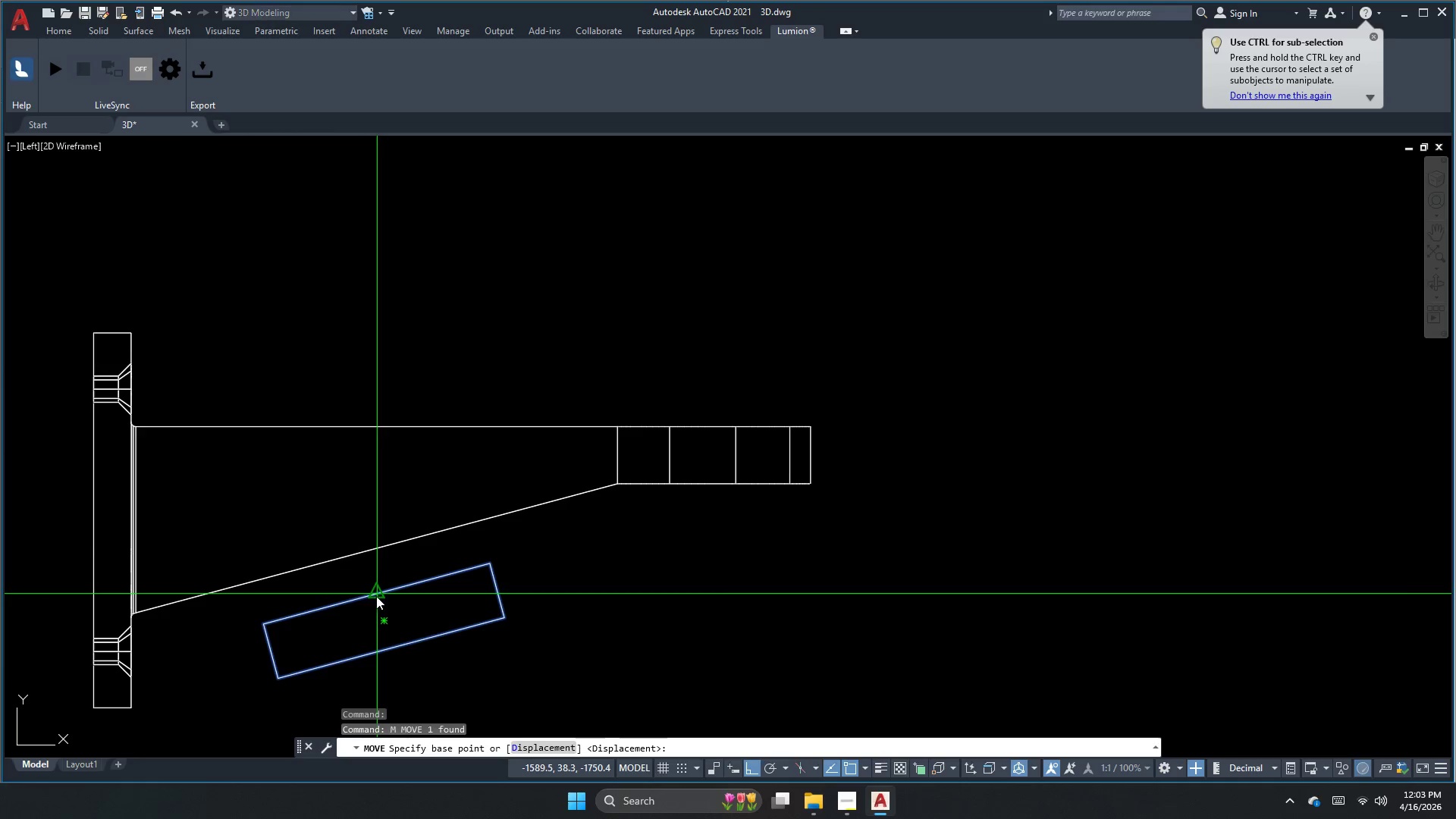 
left_click_drag(start_coordinate=[376, 596], to_coordinate=[376, 588])
 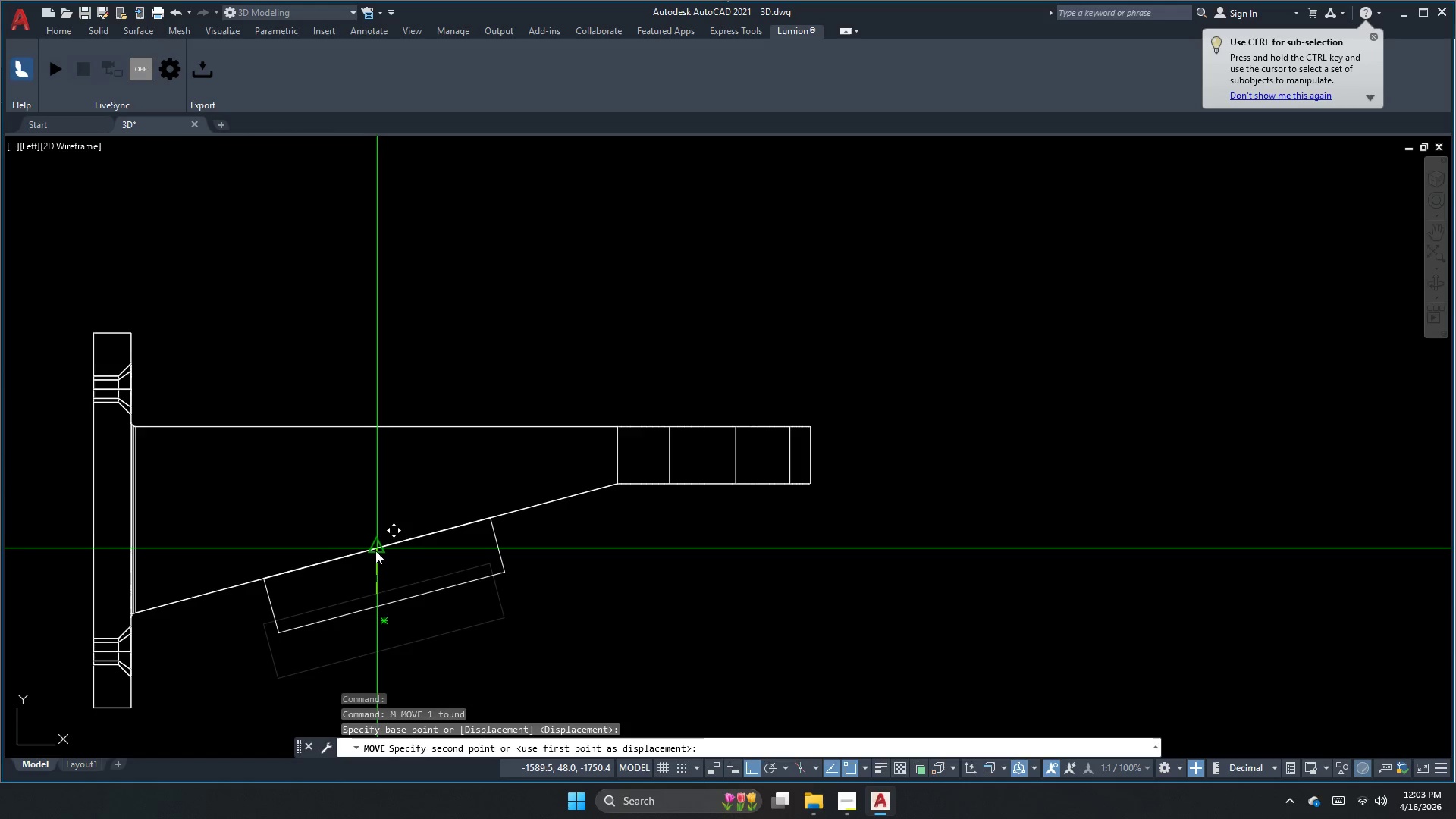 
left_click([375, 551])
 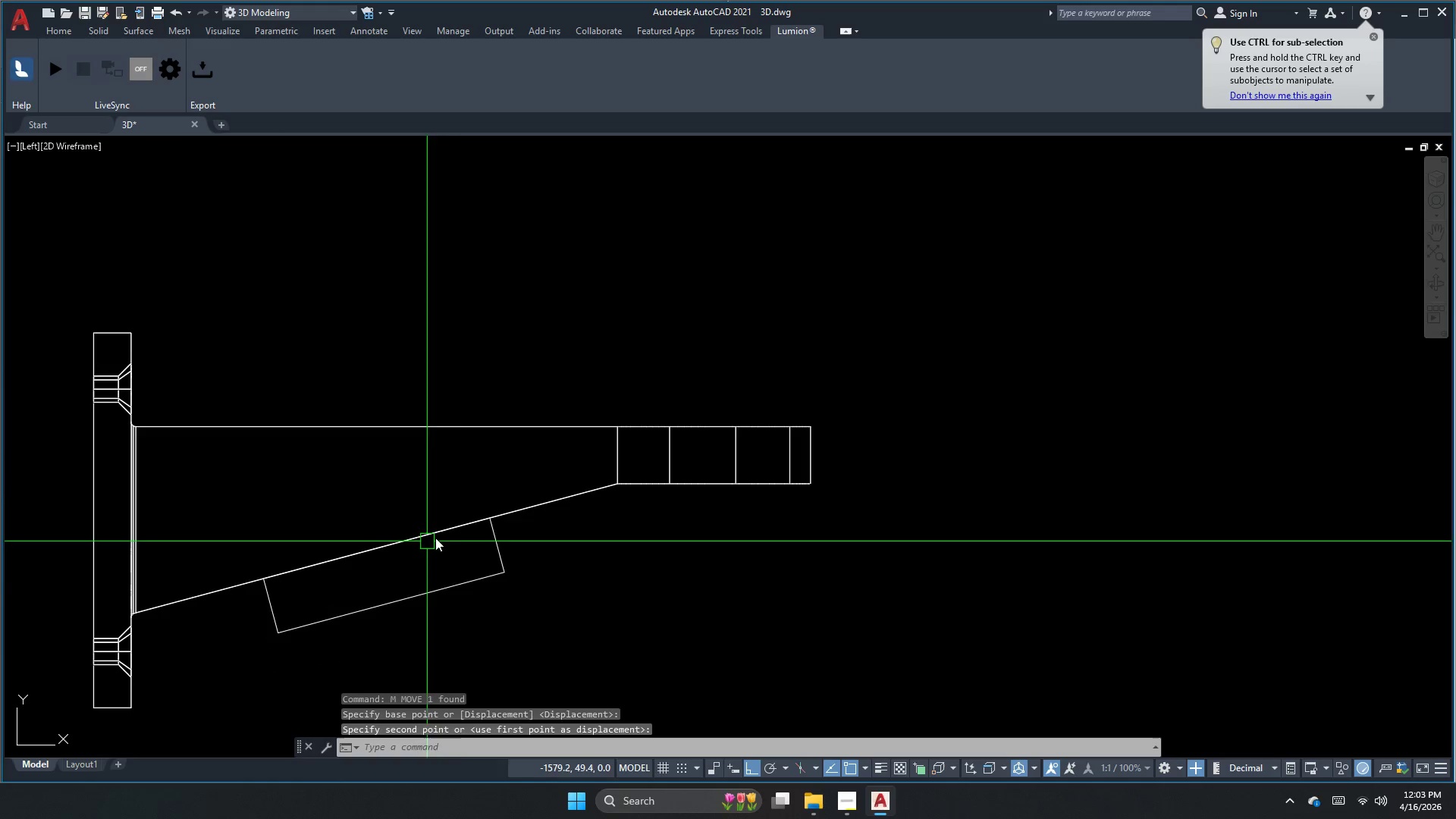 
key(Escape)
 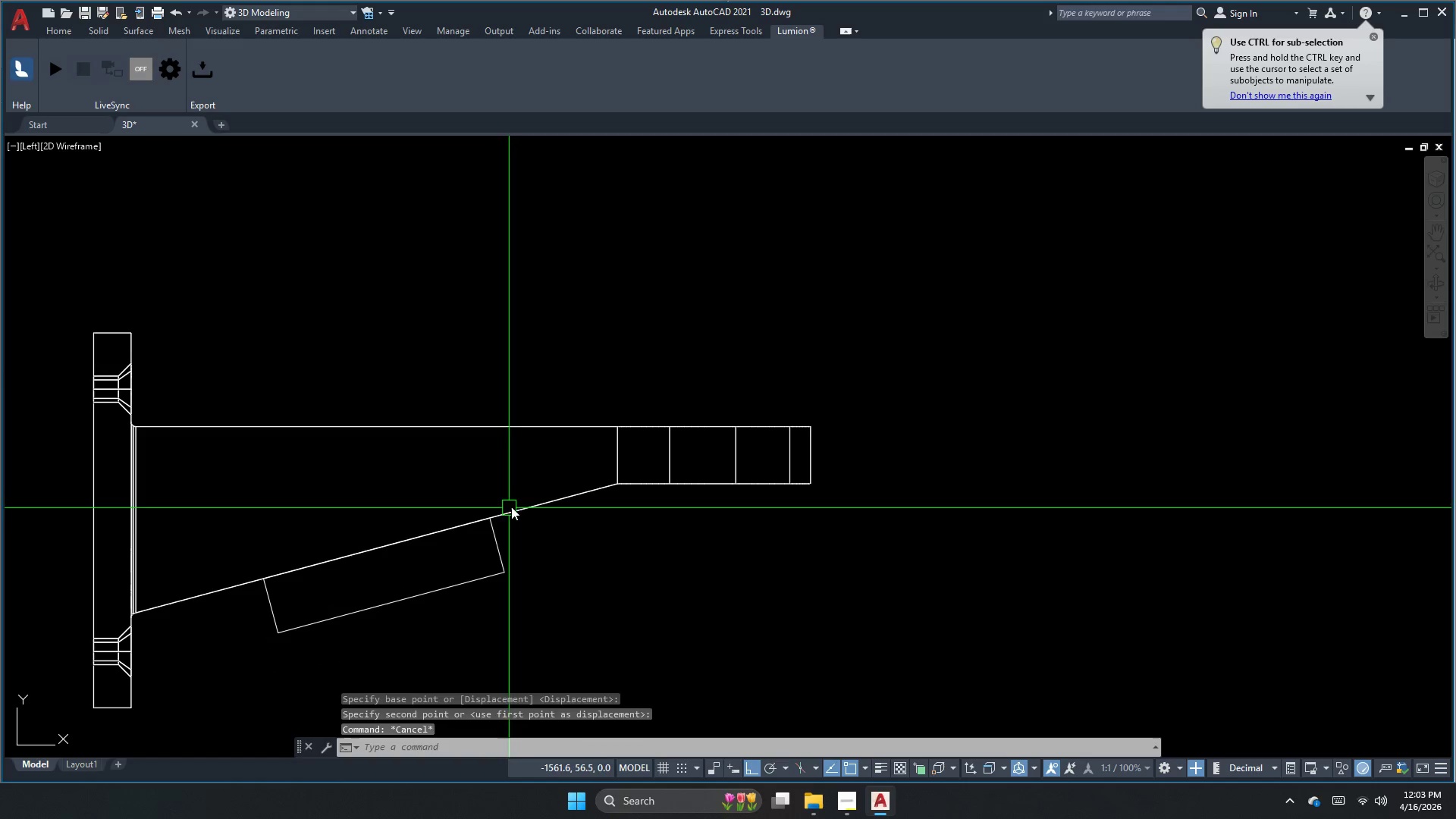 
left_click([518, 502])
 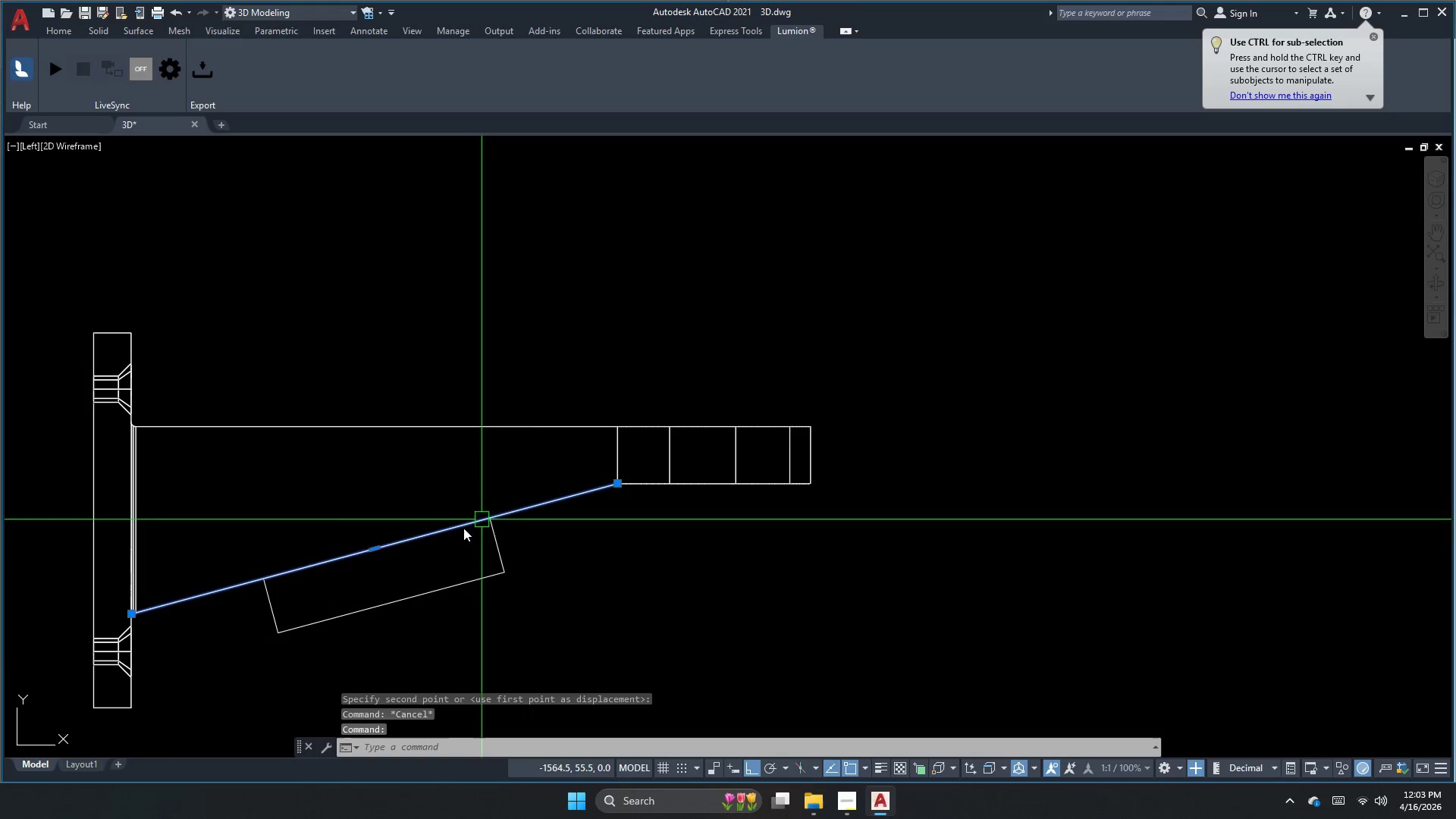 
scroll: coordinate [345, 551], scroll_direction: up, amount: 3.0
 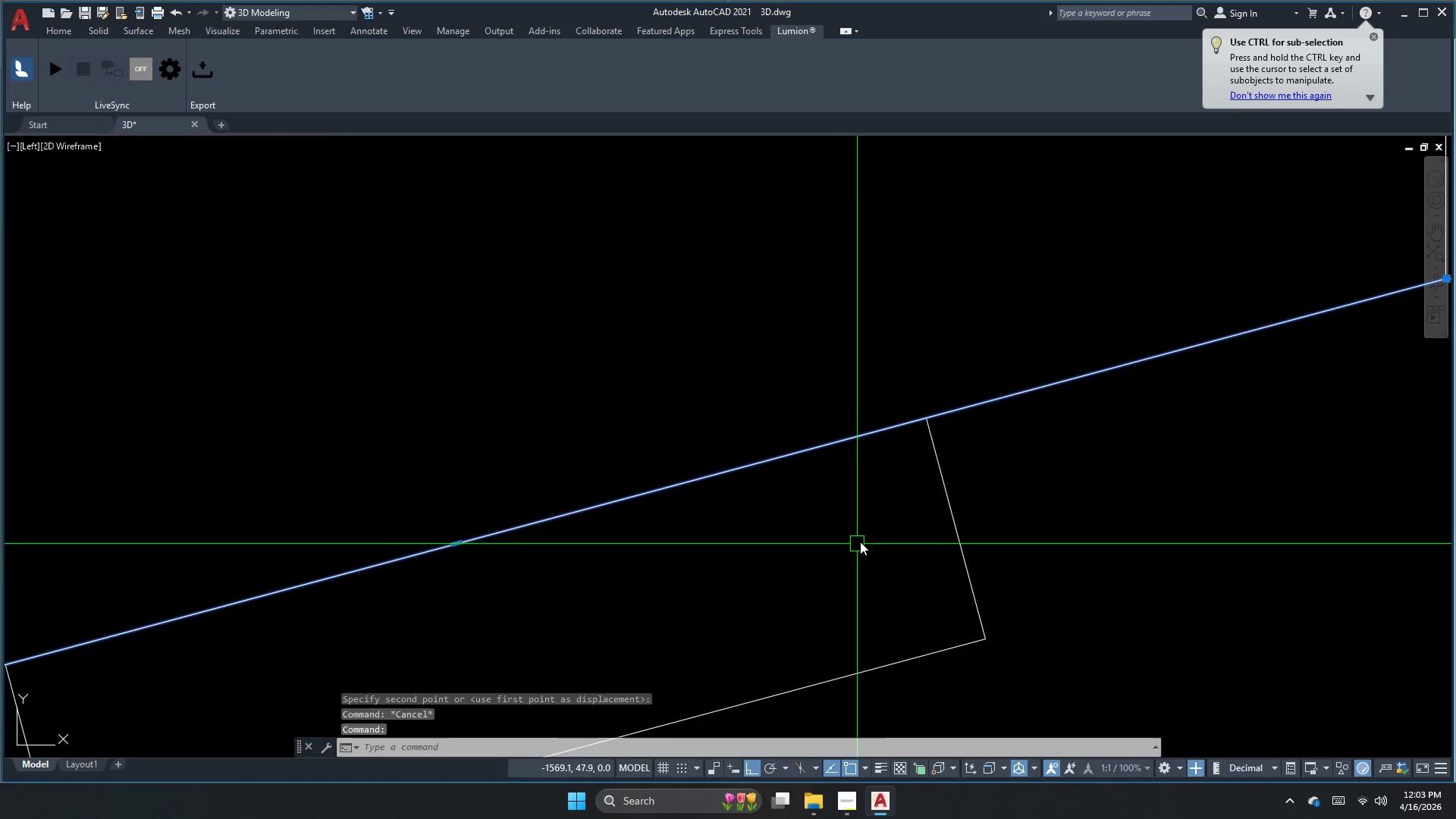 
left_click_drag(start_coordinate=[1013, 498], to_coordinate=[974, 505])
 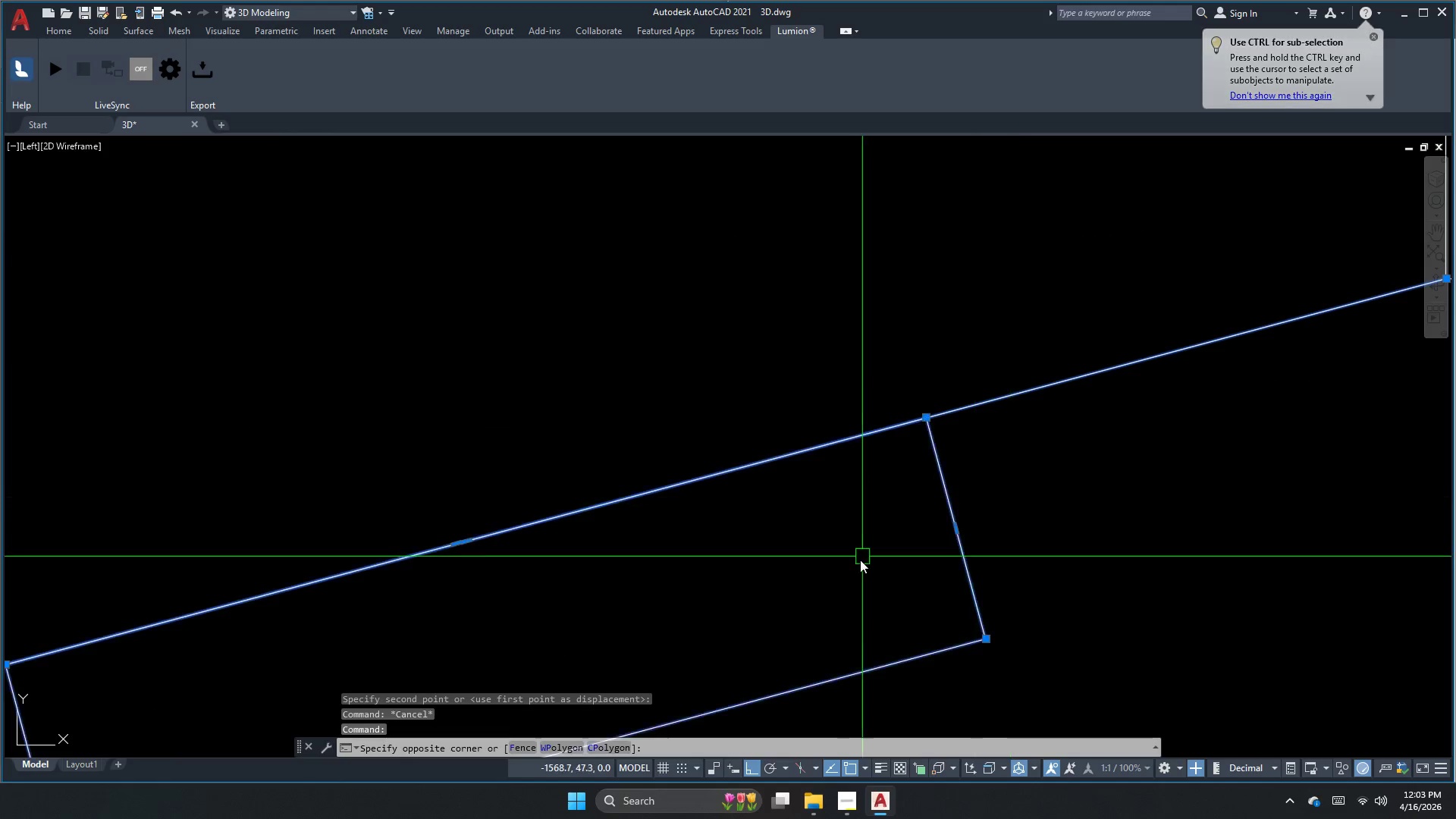 
left_click_drag(start_coordinate=[862, 557], to_coordinate=[859, 561])
 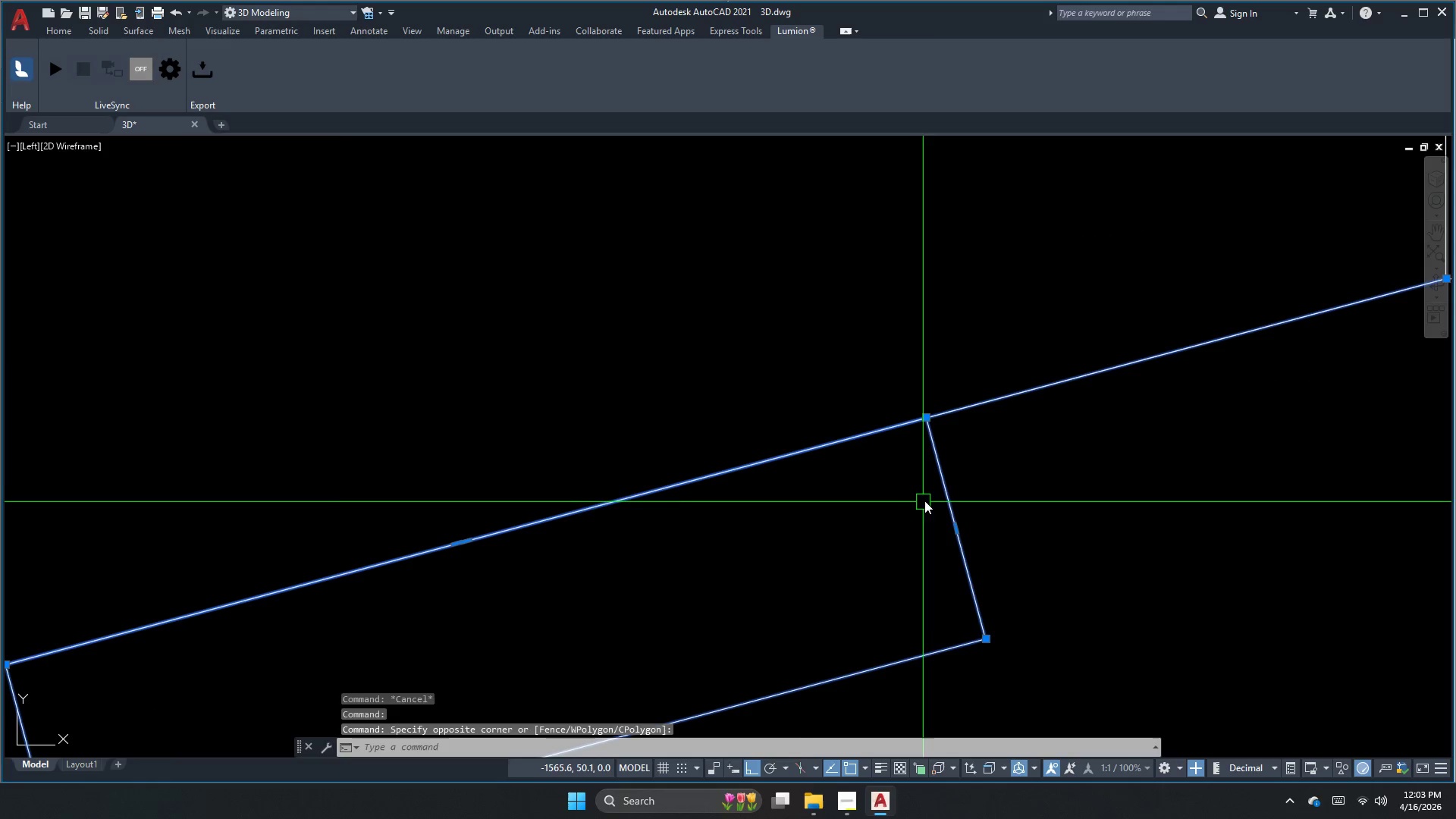 
key(Escape)
 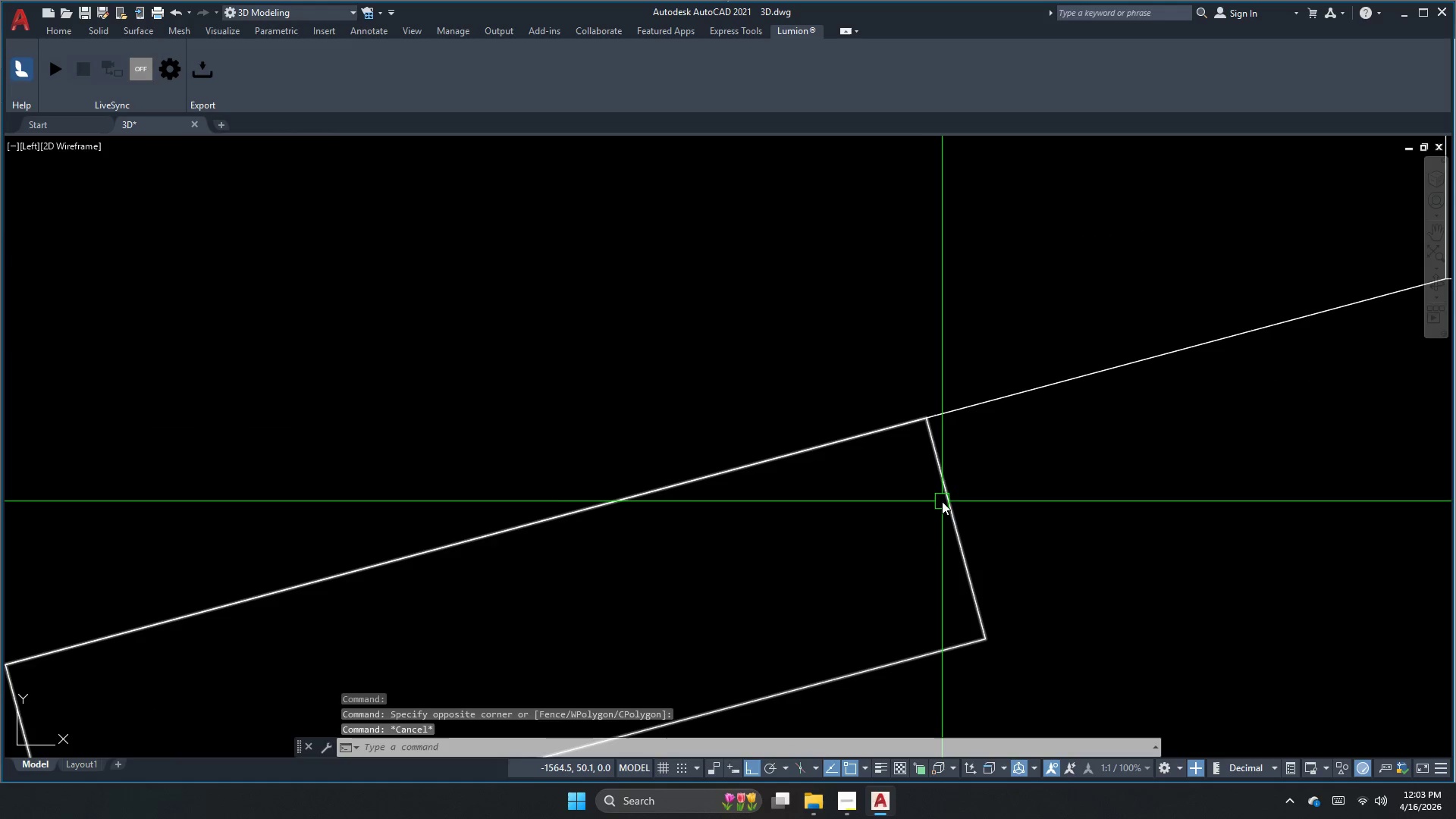 
left_click([943, 501])
 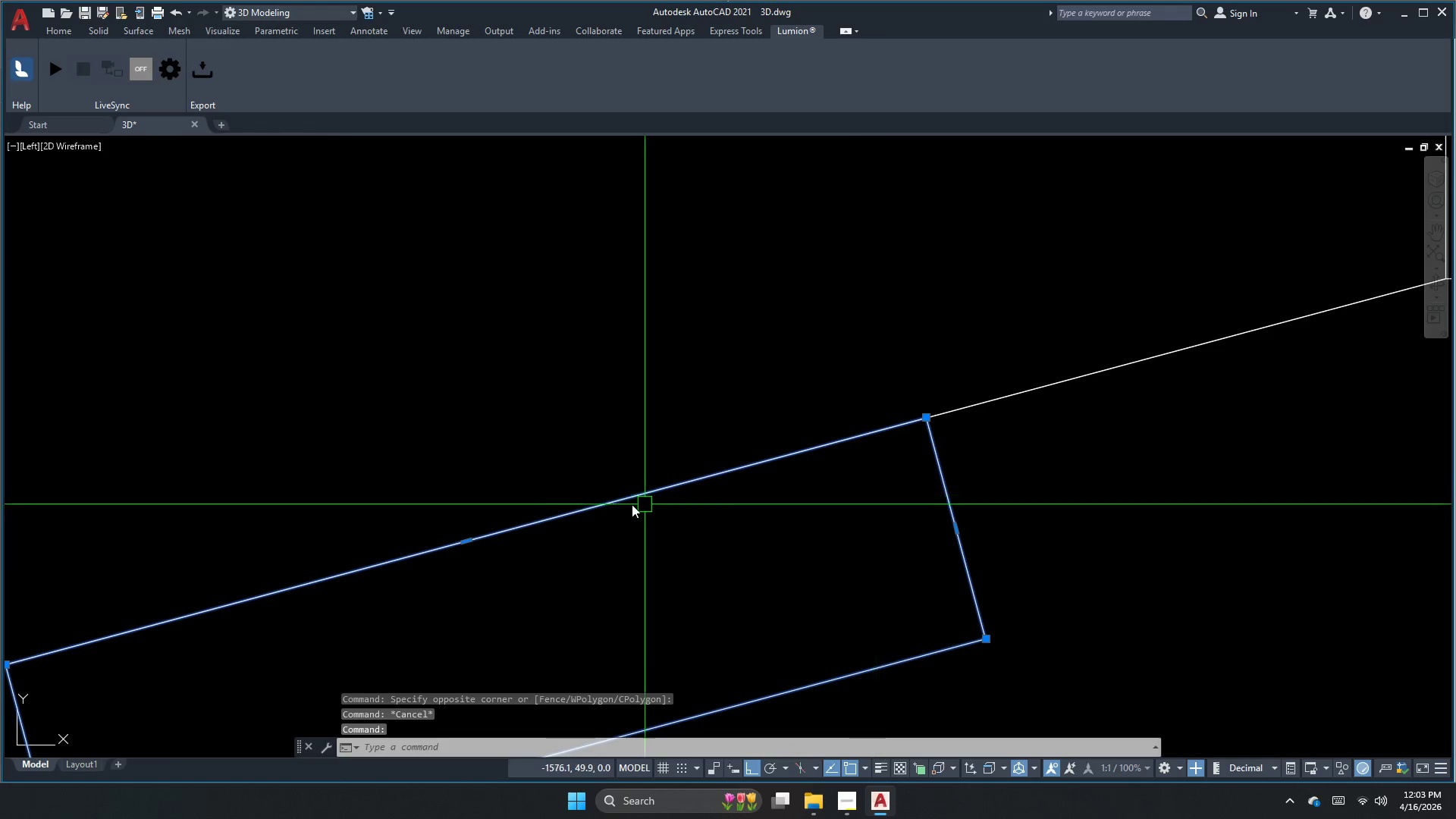 
key(M)
 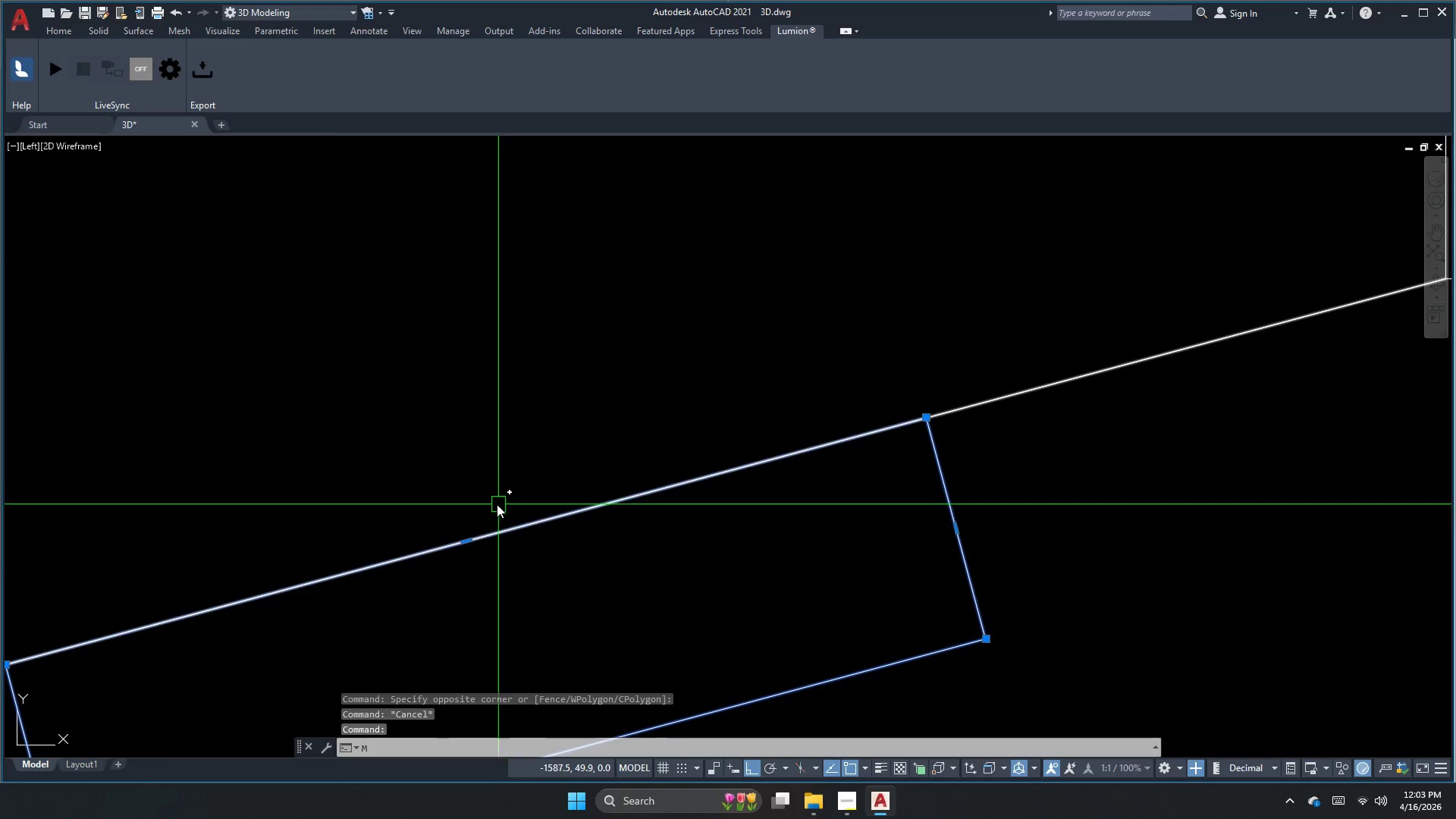 
key(Space)
 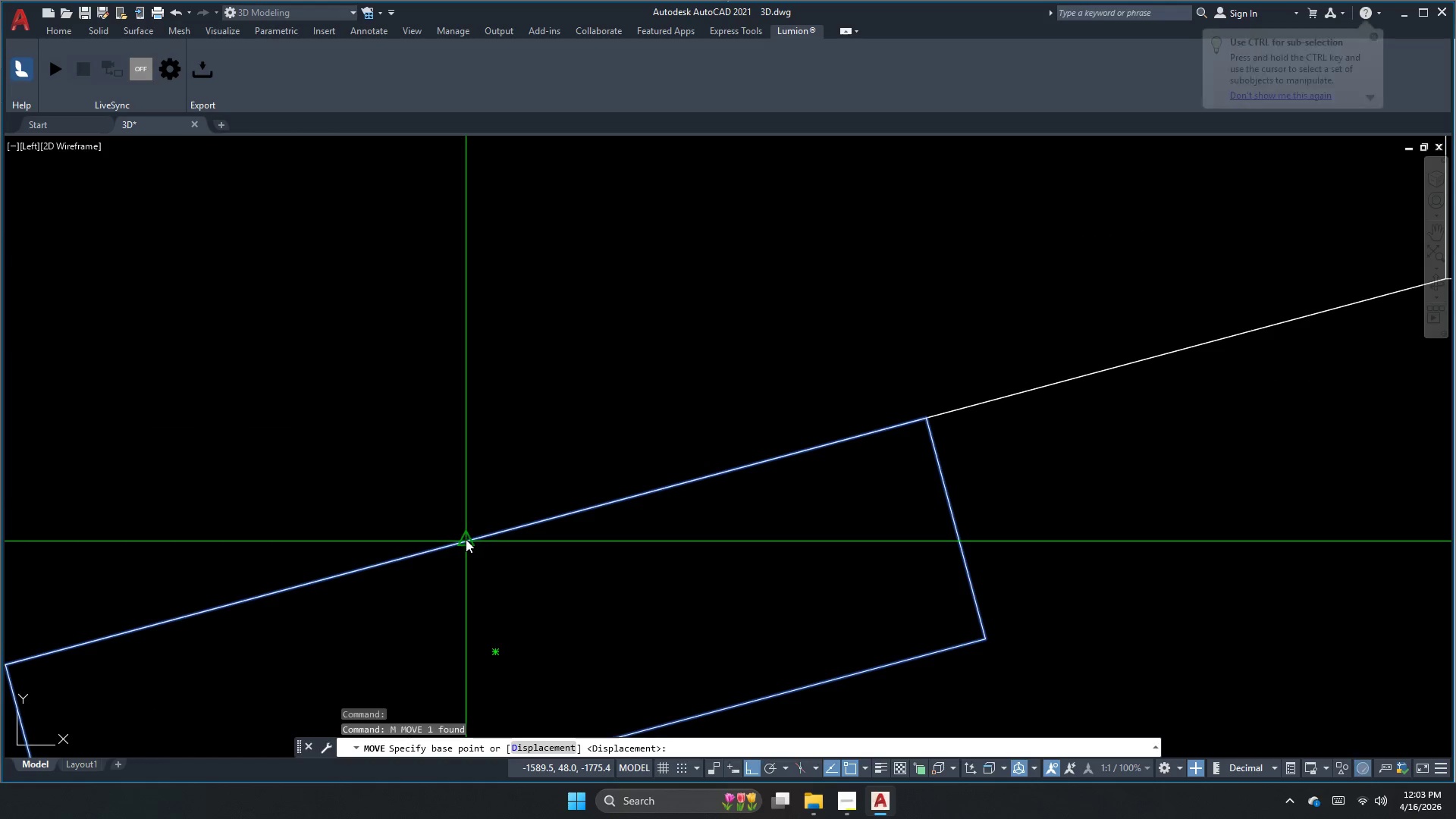 
left_click([466, 539])
 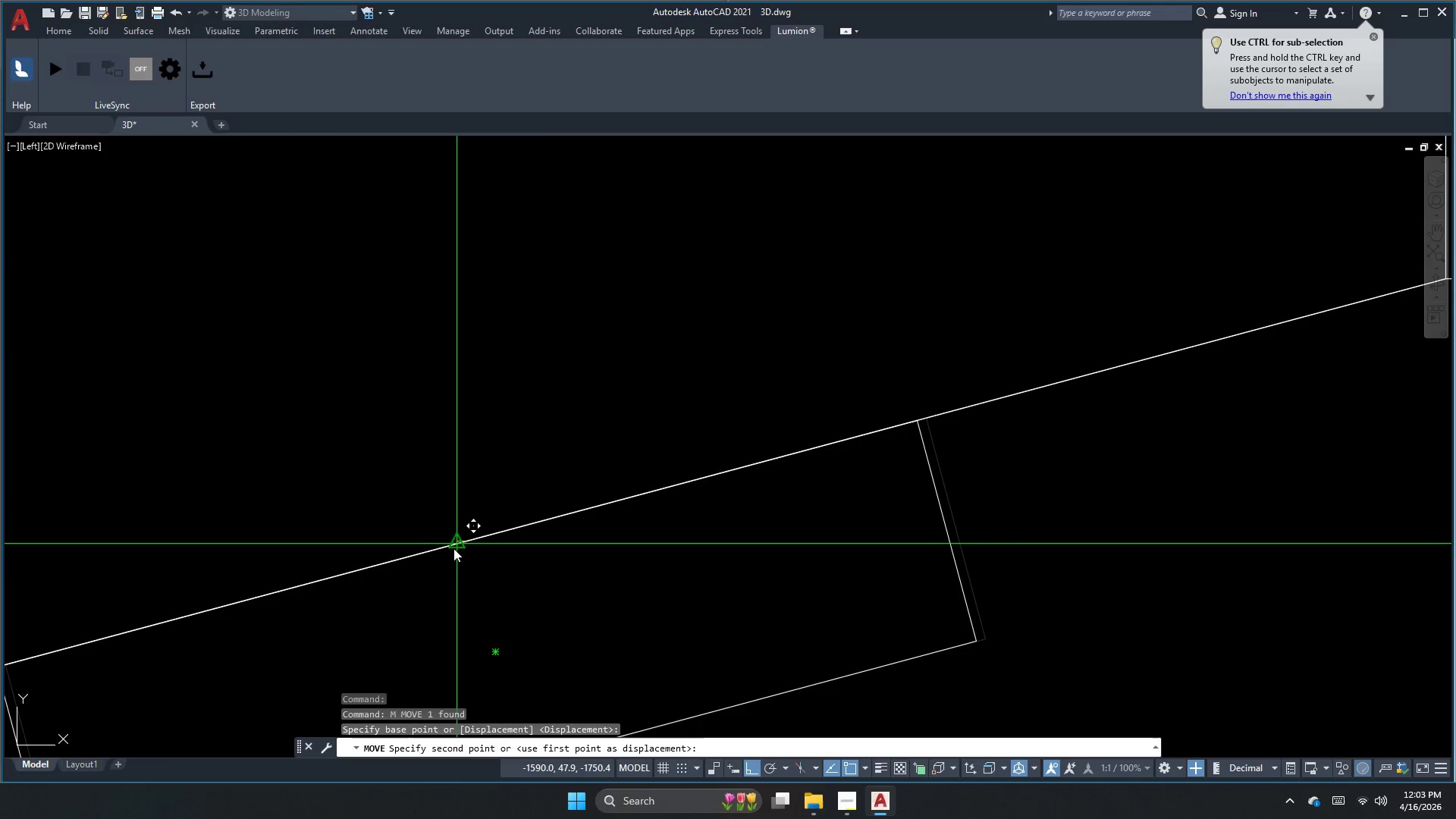 
left_click([453, 548])
 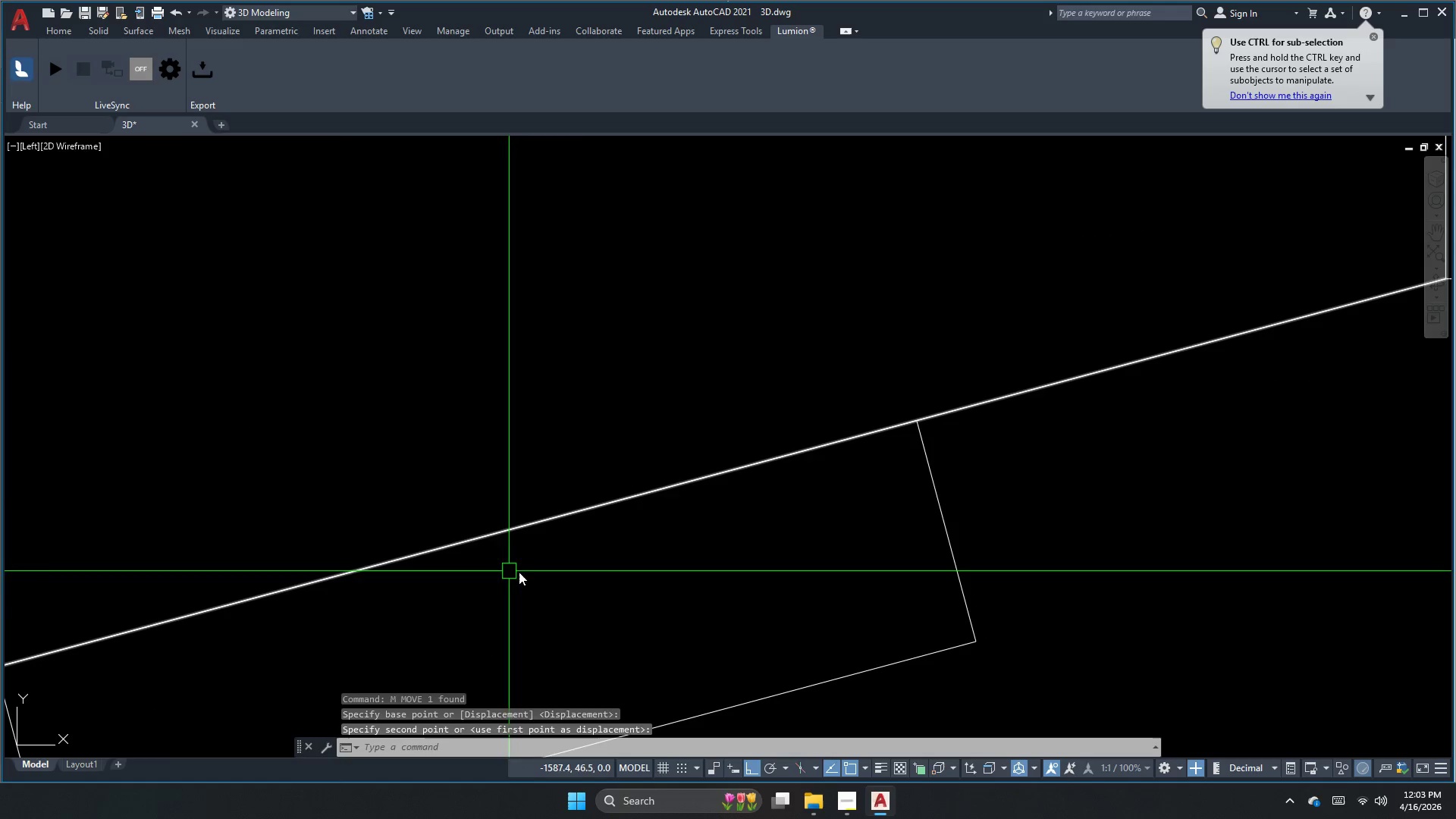 
key(Escape)
 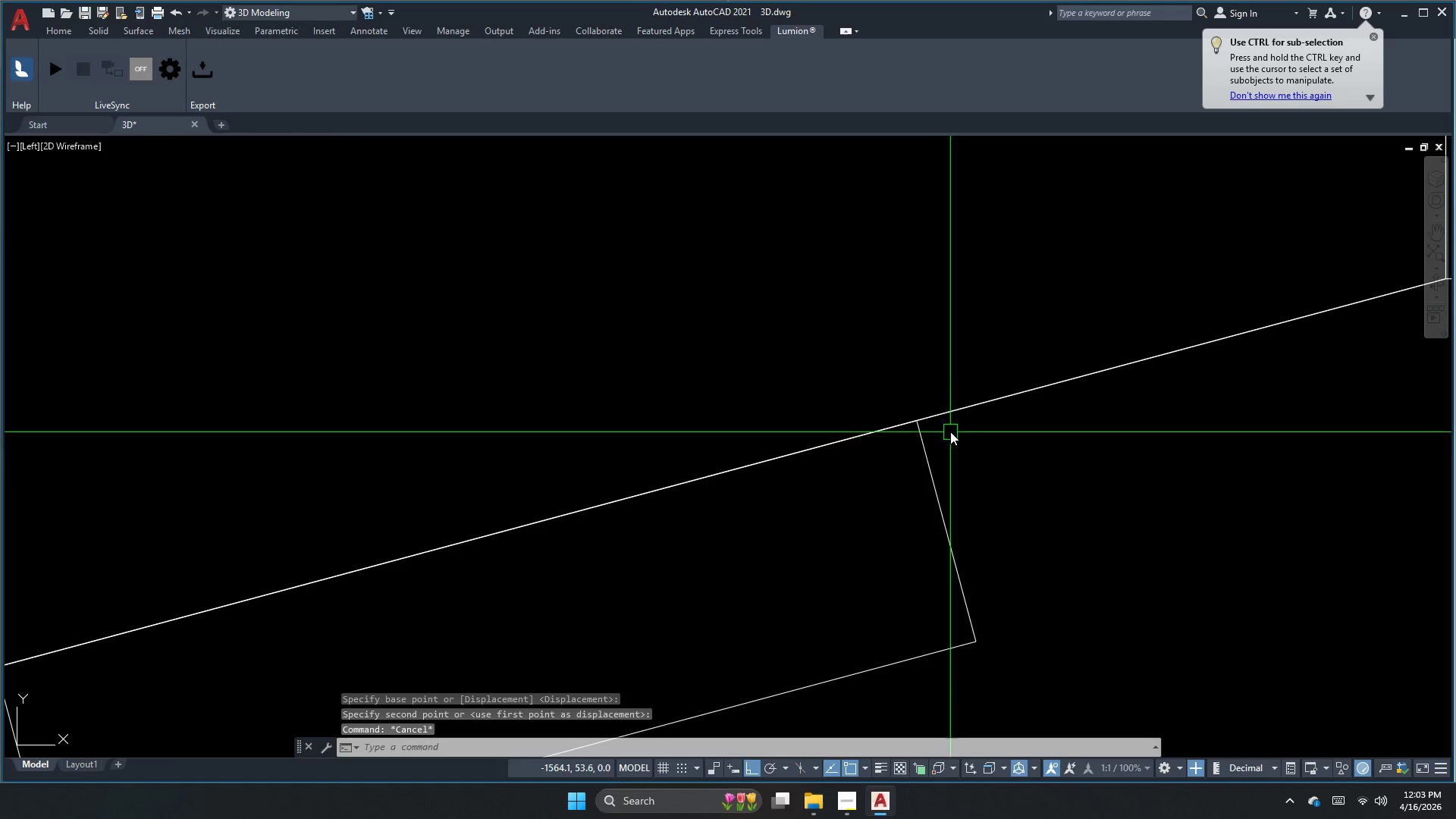 
left_click([946, 406])
 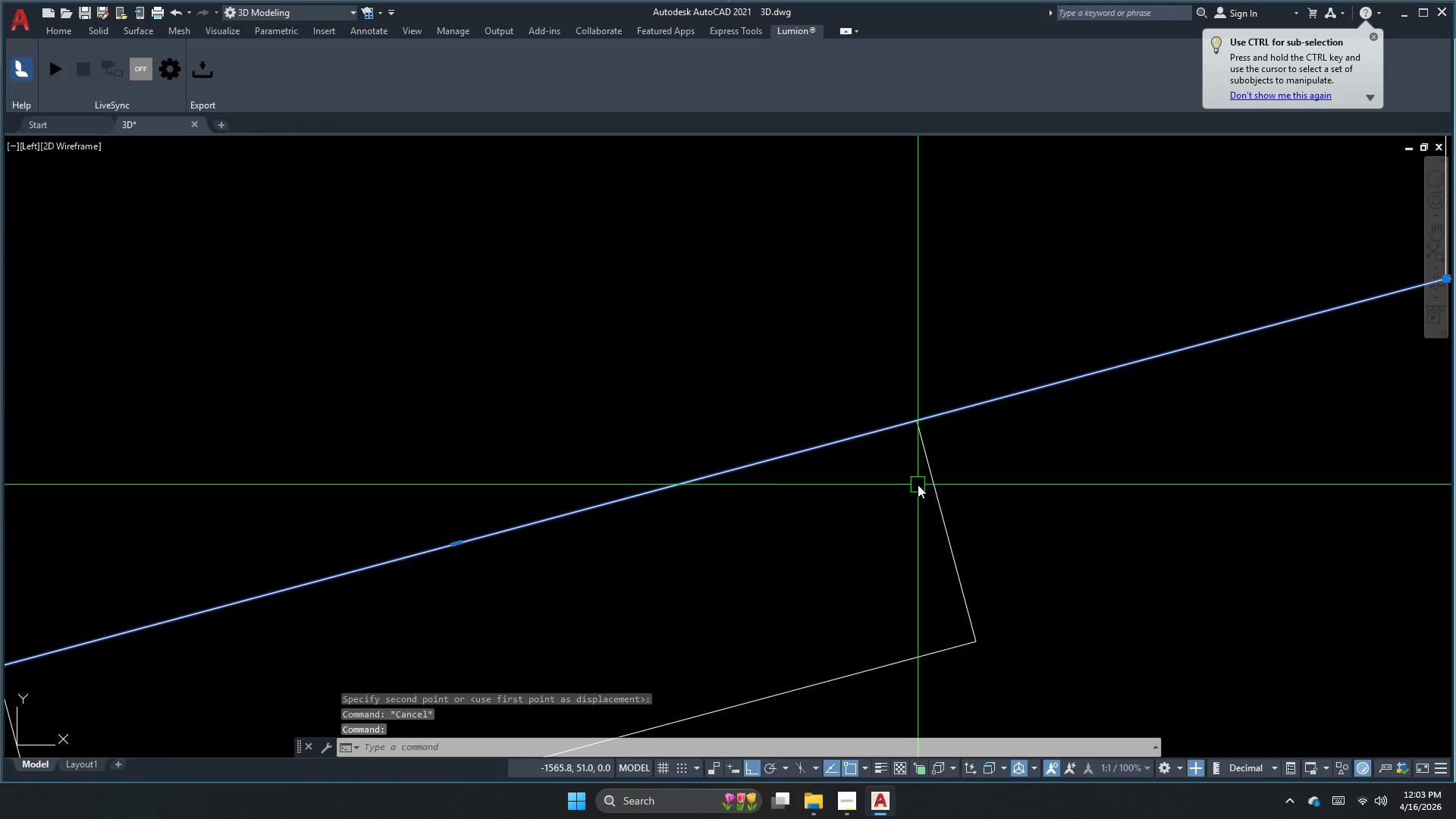 
left_click([932, 477])
 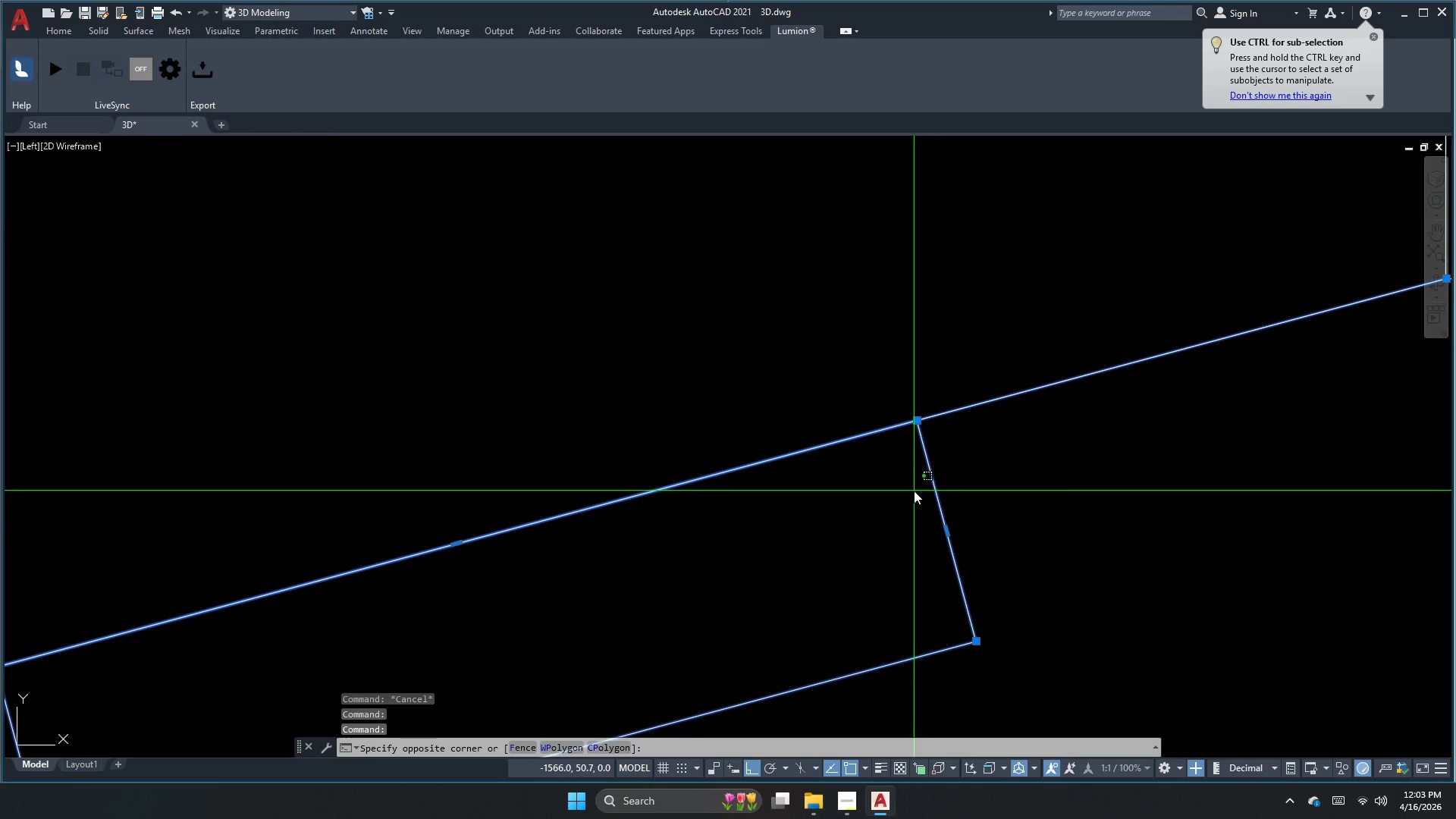 
triple_click([942, 475])
 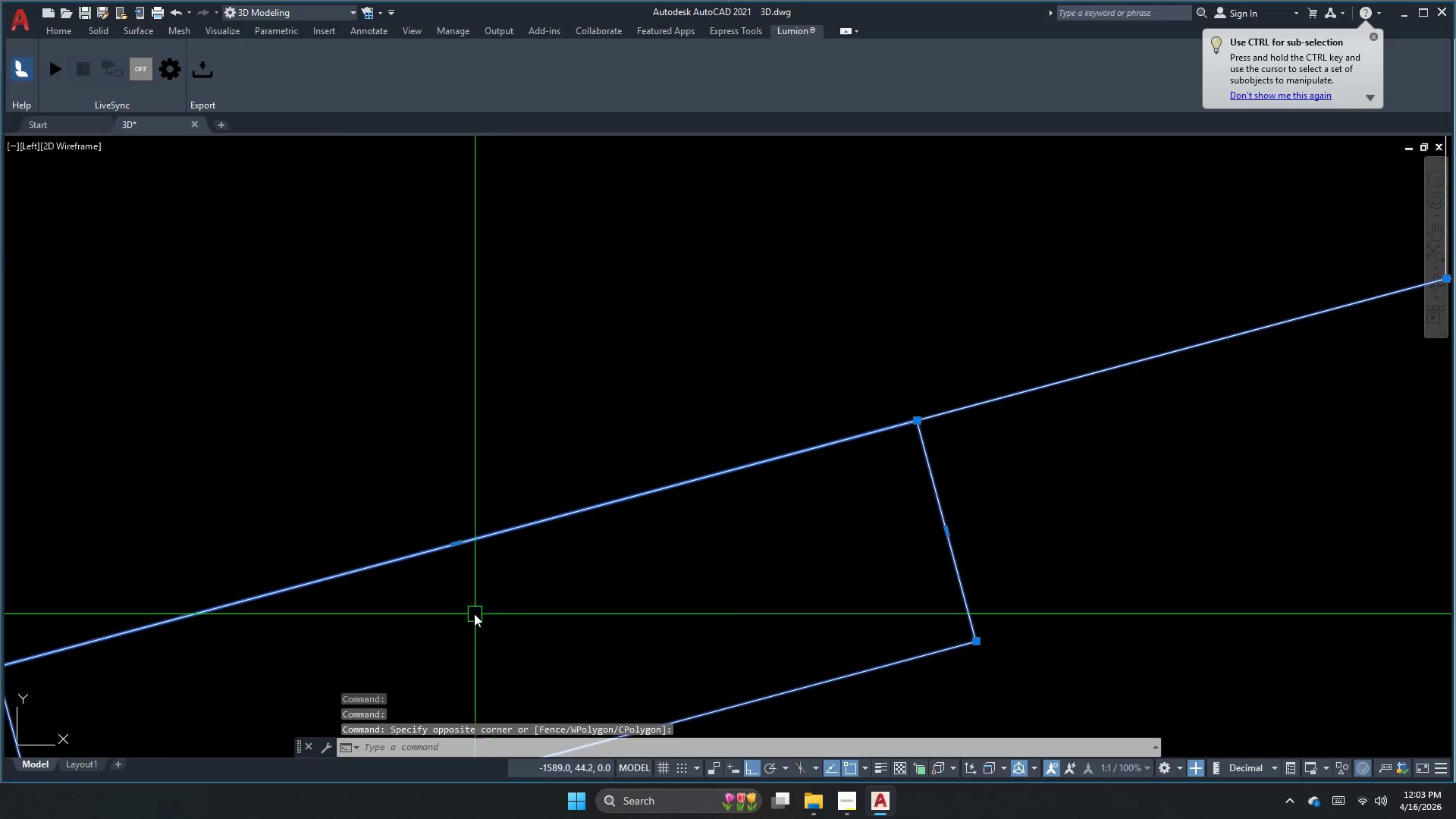 
scroll: coordinate [472, 576], scroll_direction: up, amount: 2.0
 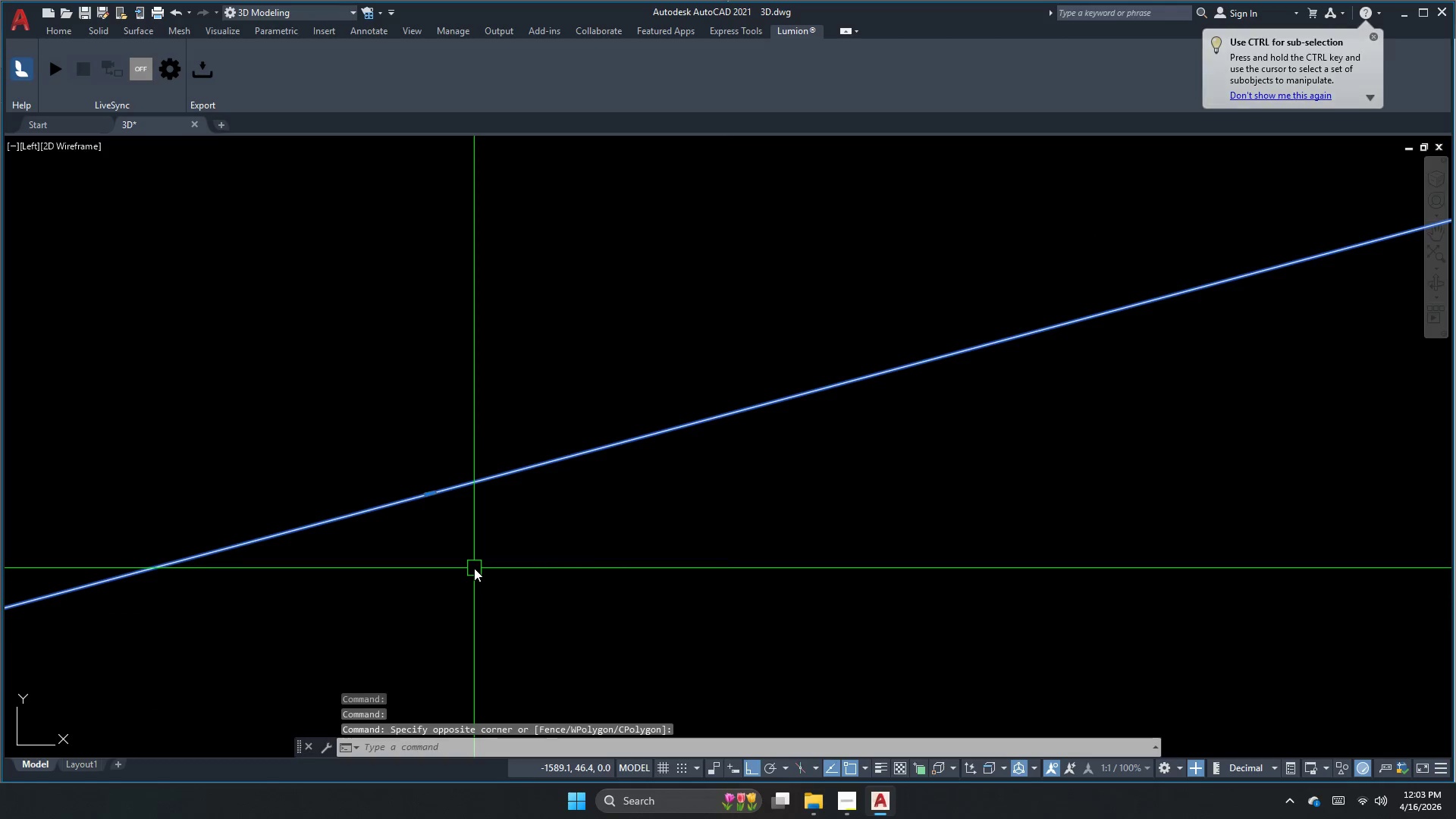 
scroll: coordinate [524, 491], scroll_direction: down, amount: 6.0
 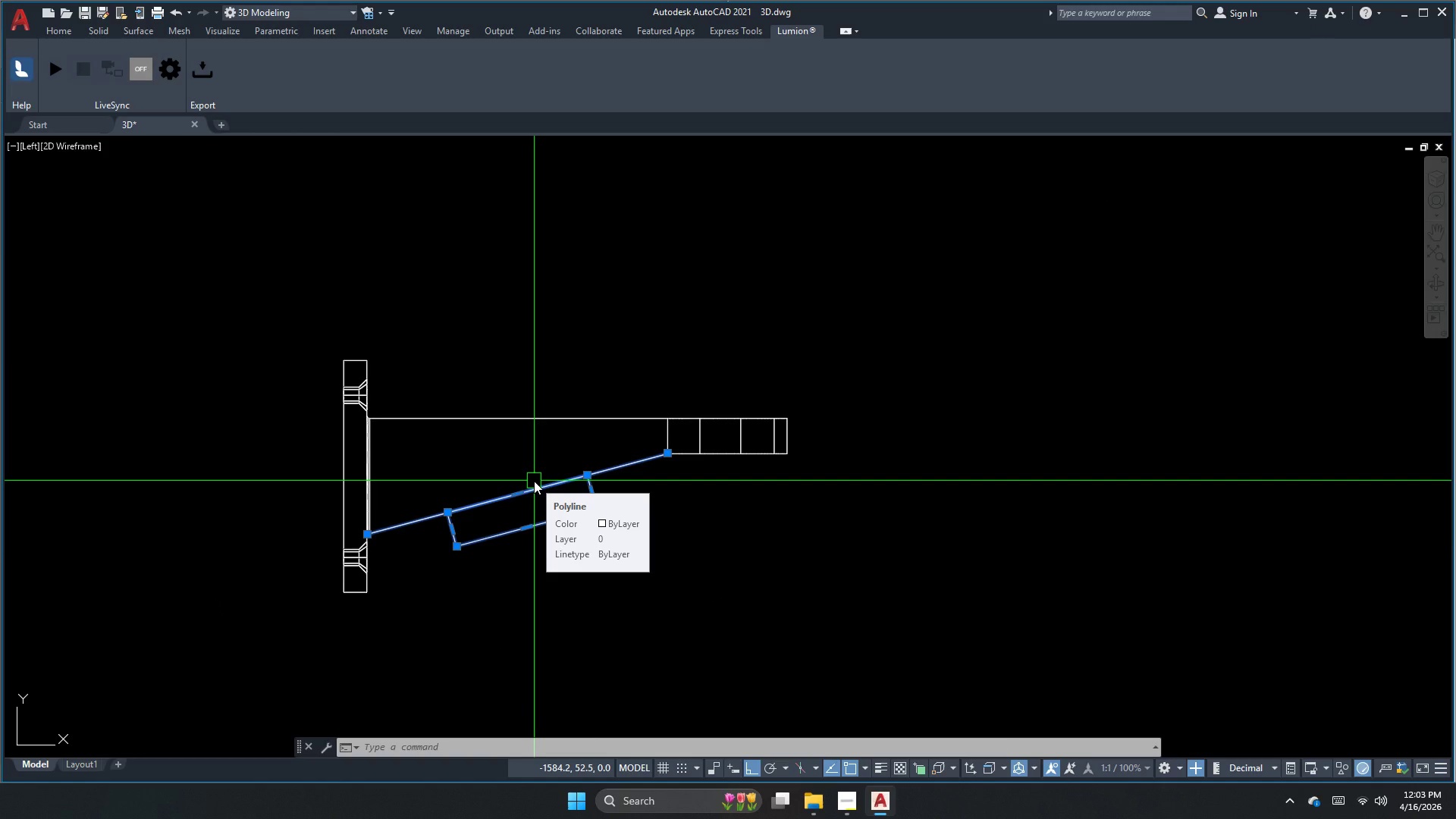 
wait(9.37)
 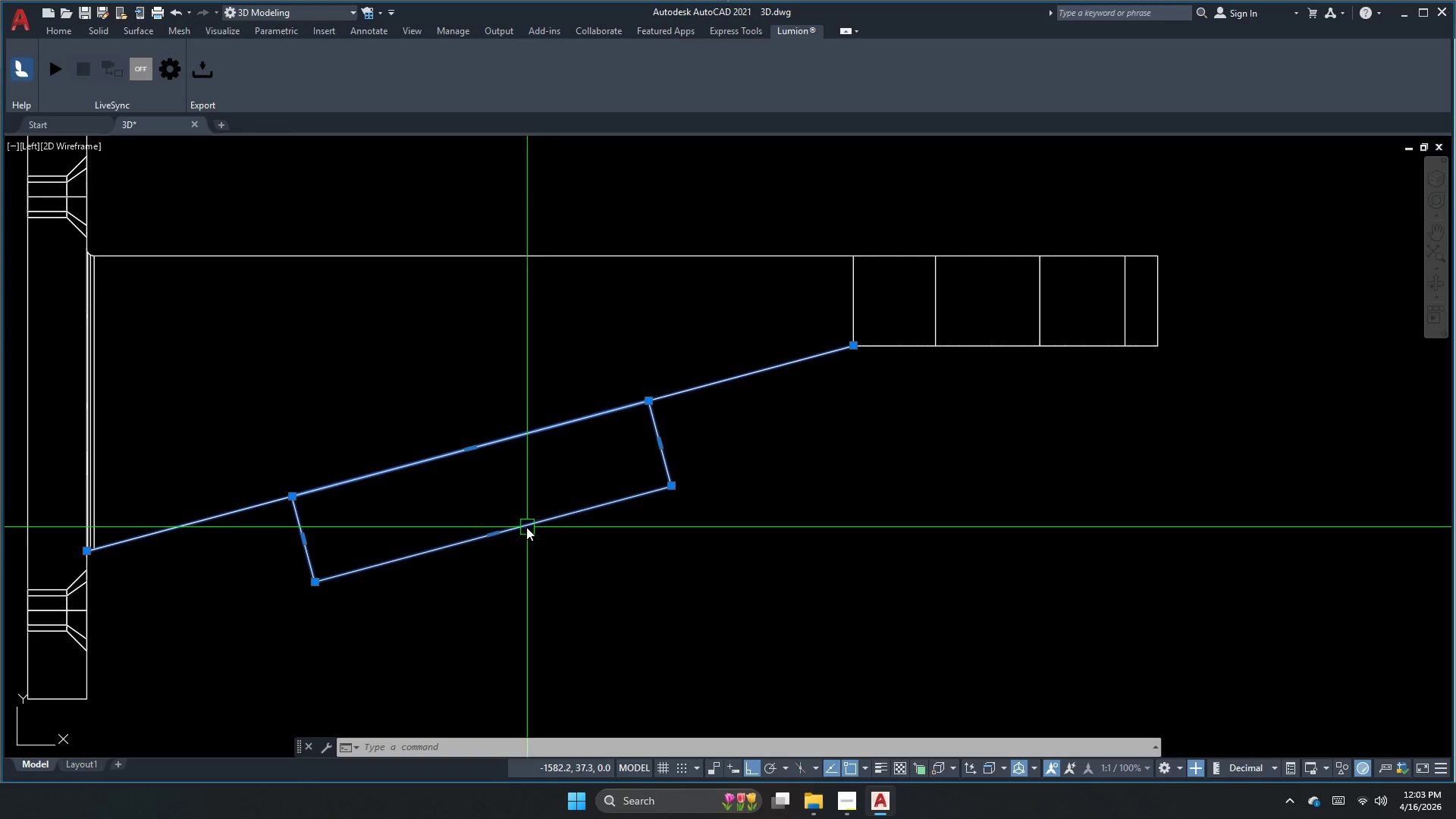 
key(Escape)
 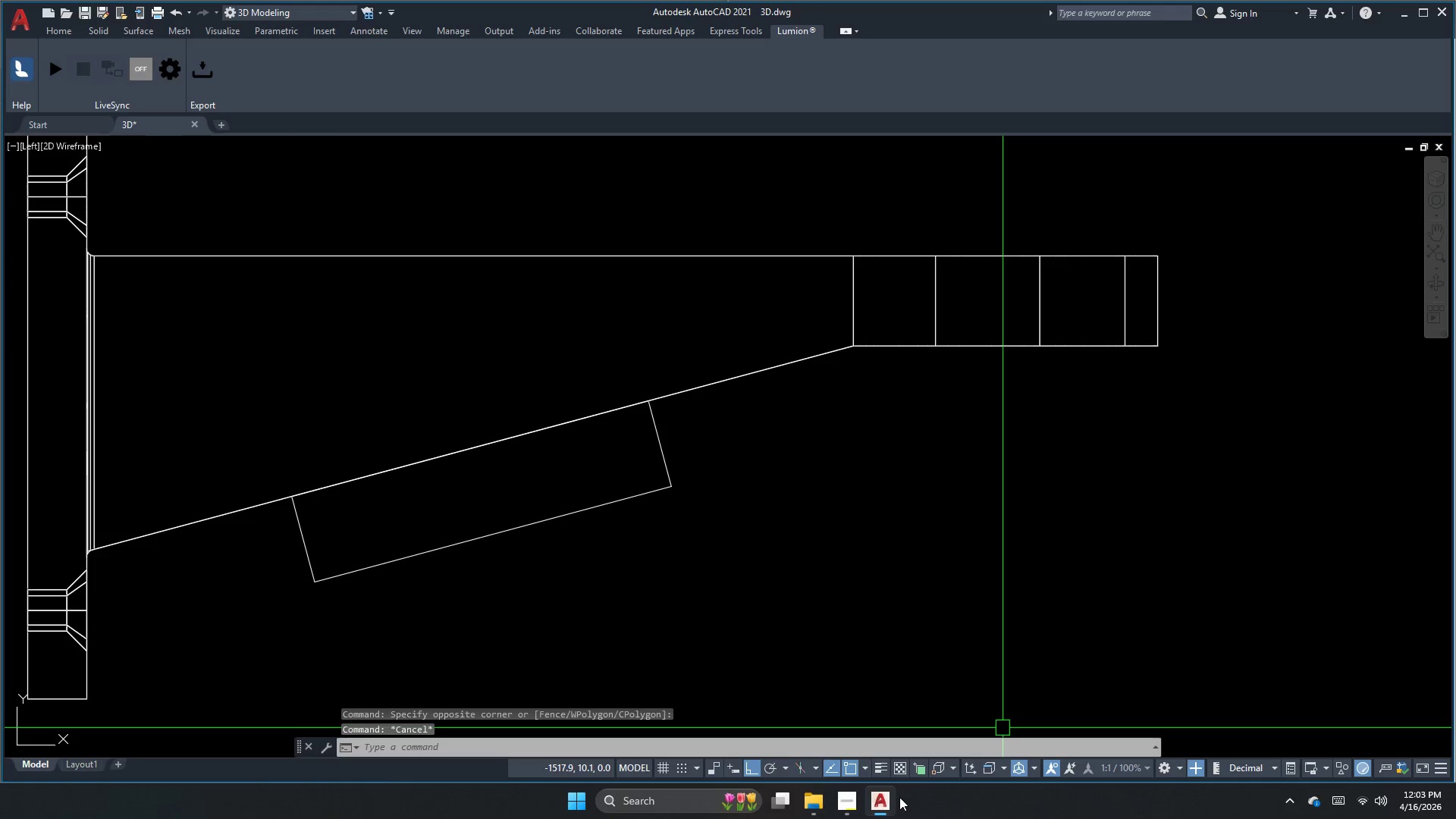 
scroll: coordinate [544, 523], scroll_direction: up, amount: 2.0
 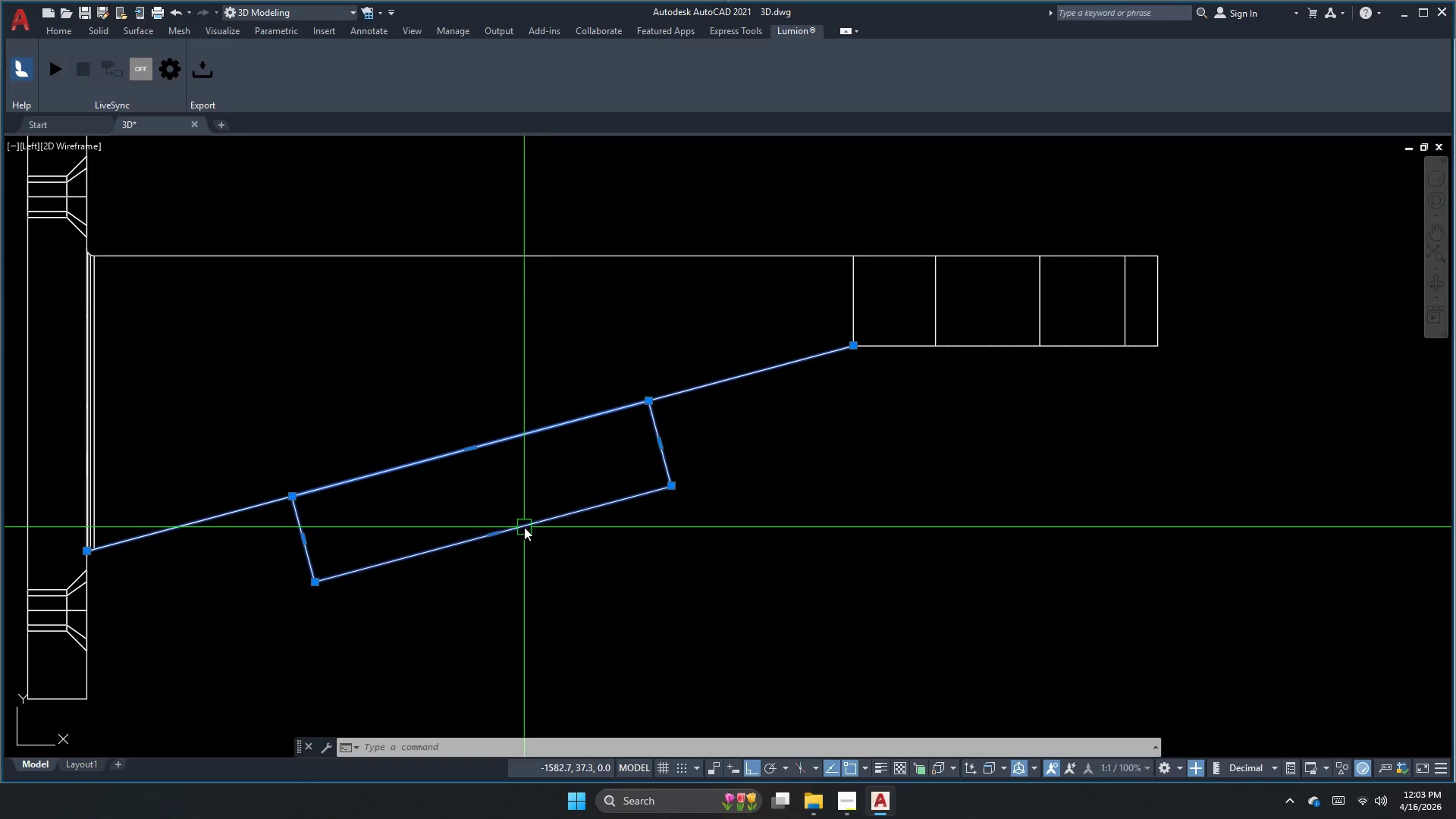 
left_click([843, 807])